 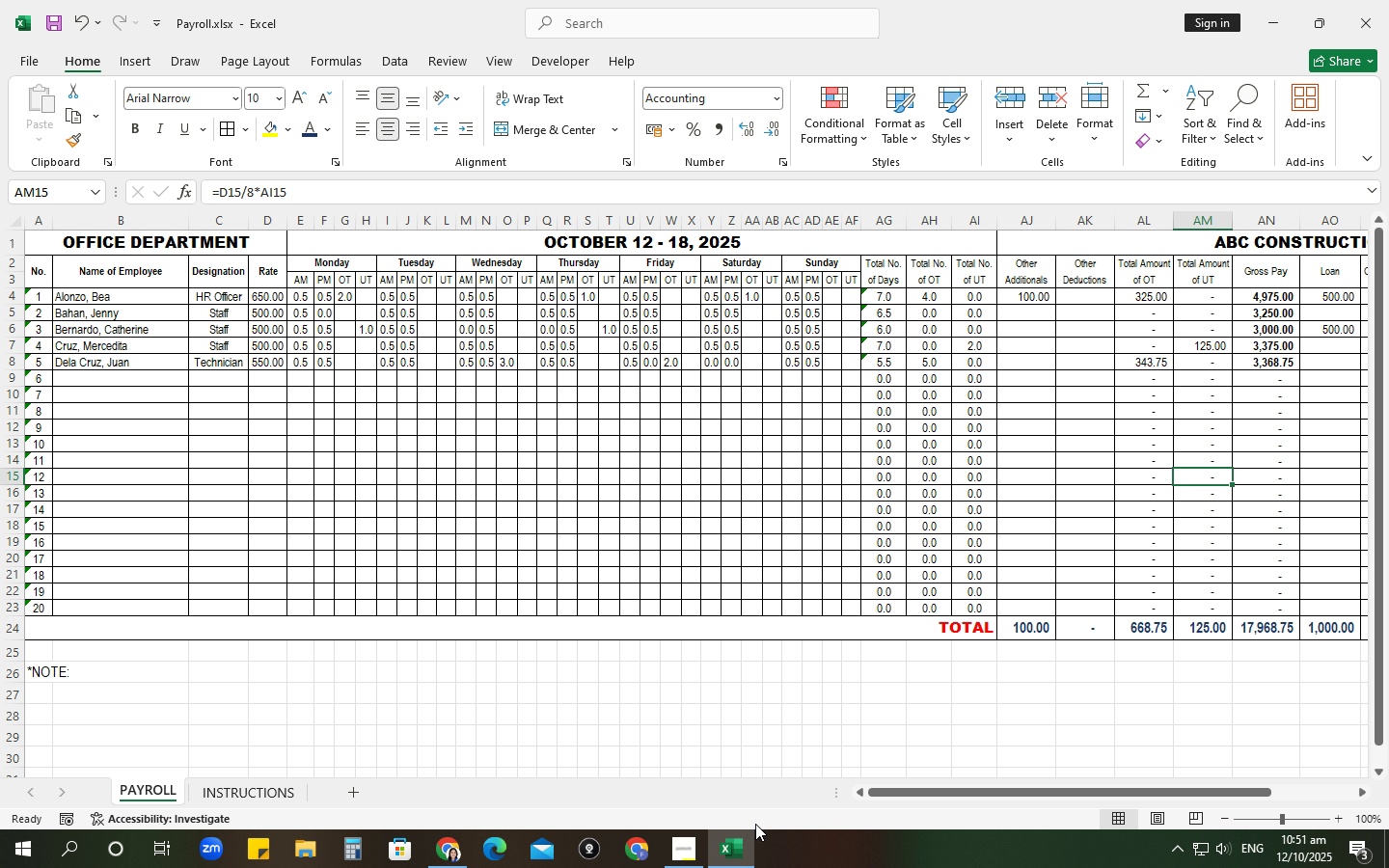 
left_click([741, 415])
 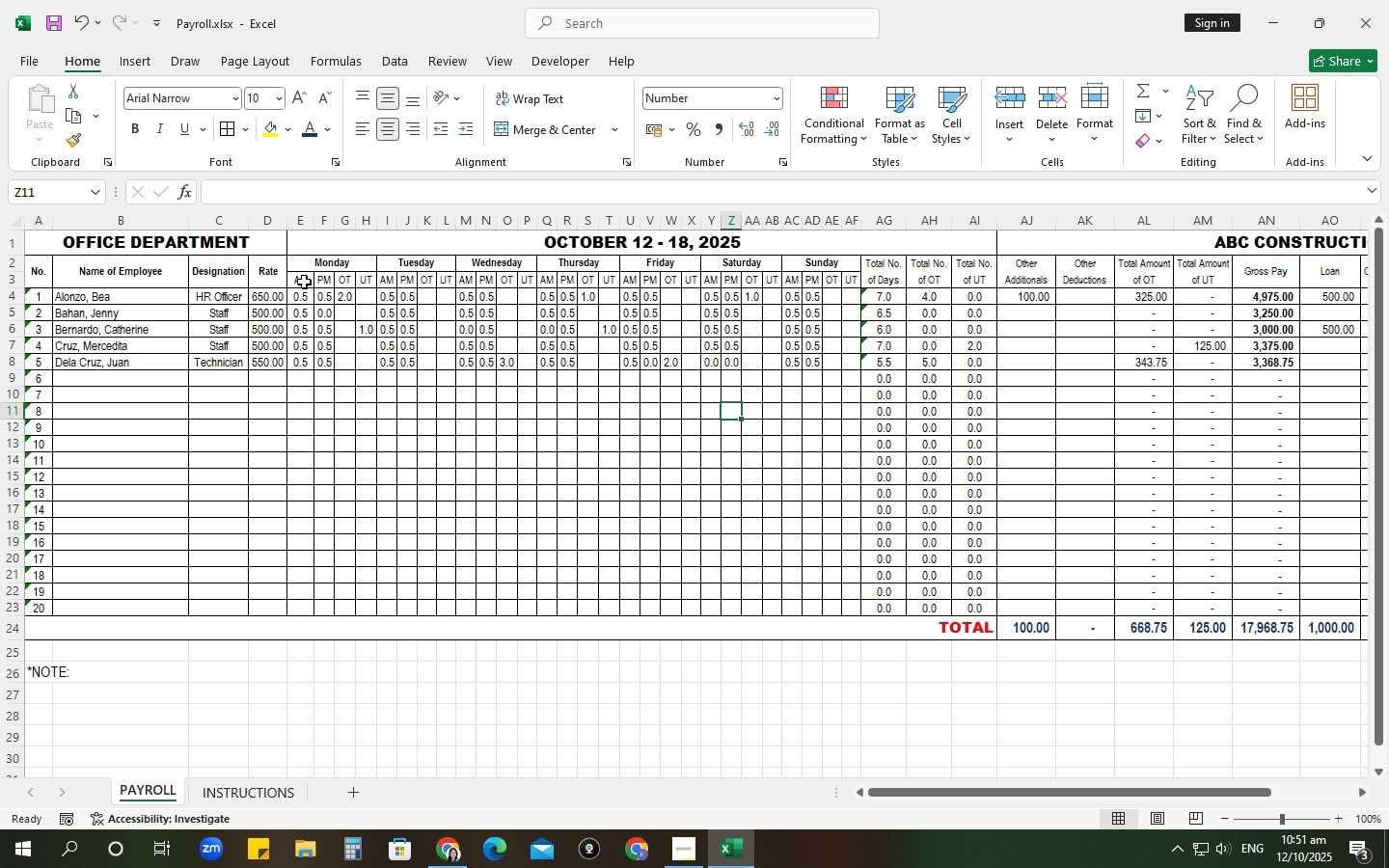 
left_click_drag(start_coordinate=[305, 282], to_coordinate=[845, 606])
 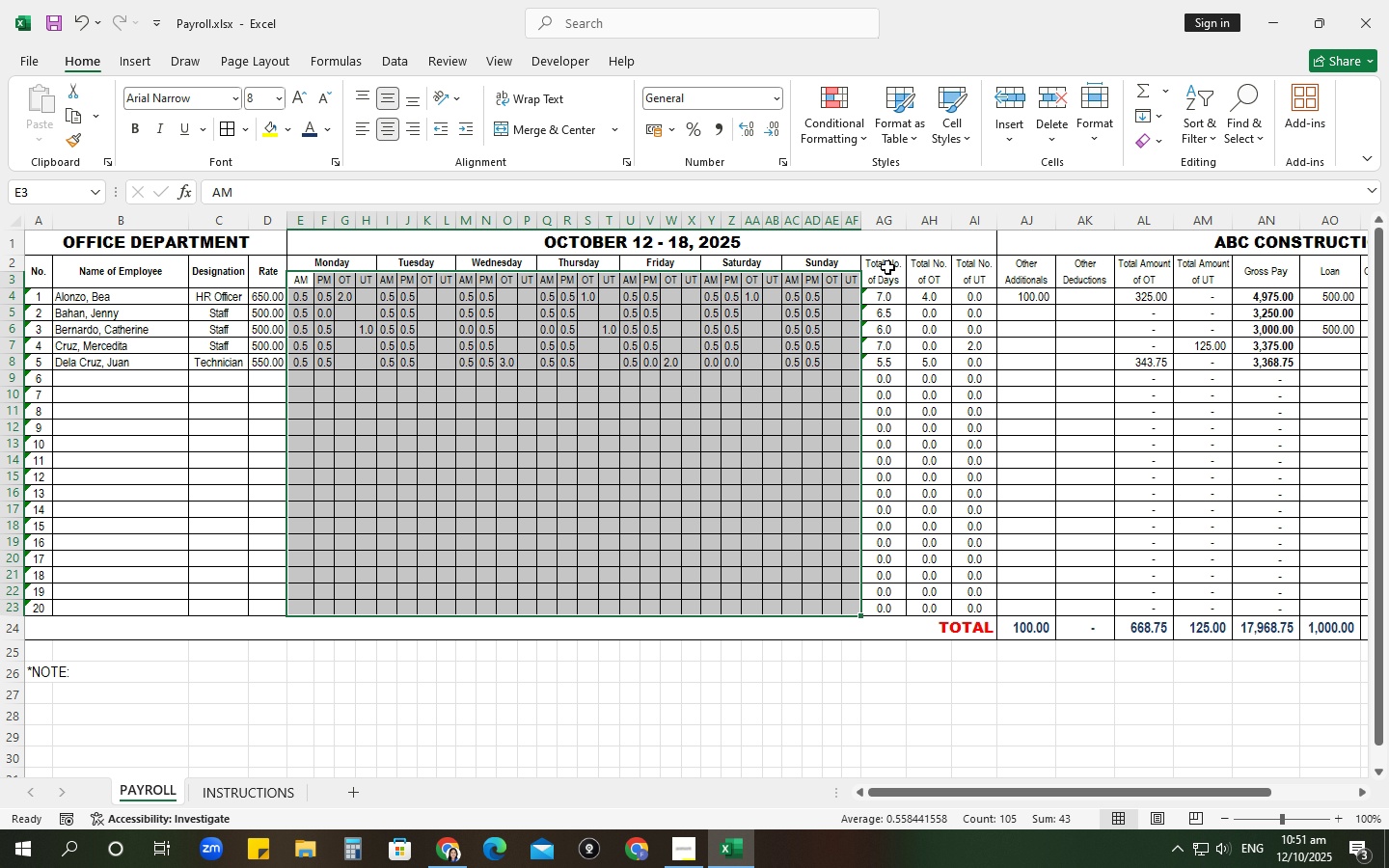 
left_click_drag(start_coordinate=[885, 272], to_coordinate=[1076, 282])
 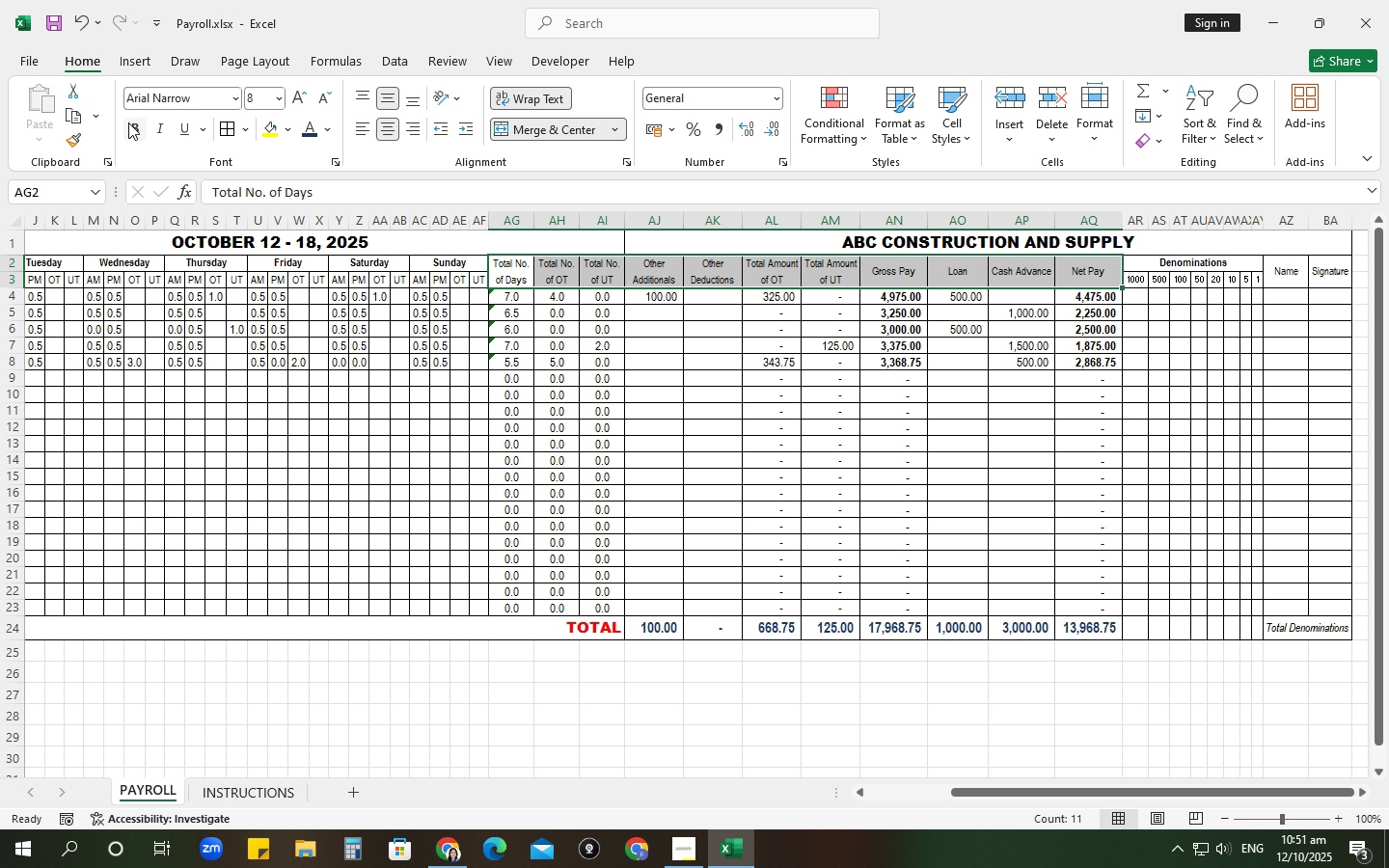 
left_click([128, 122])
 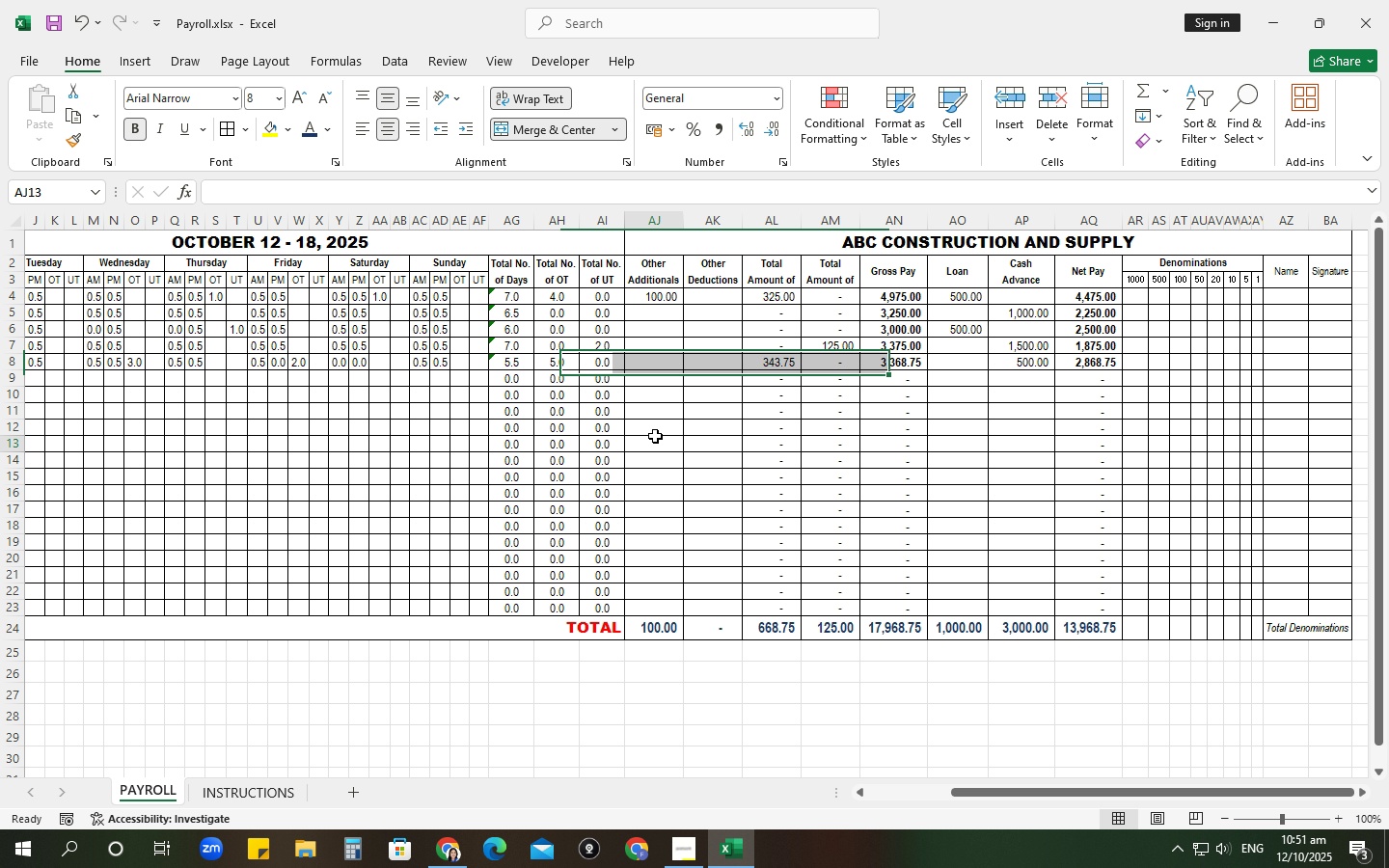 
left_click([655, 436])
 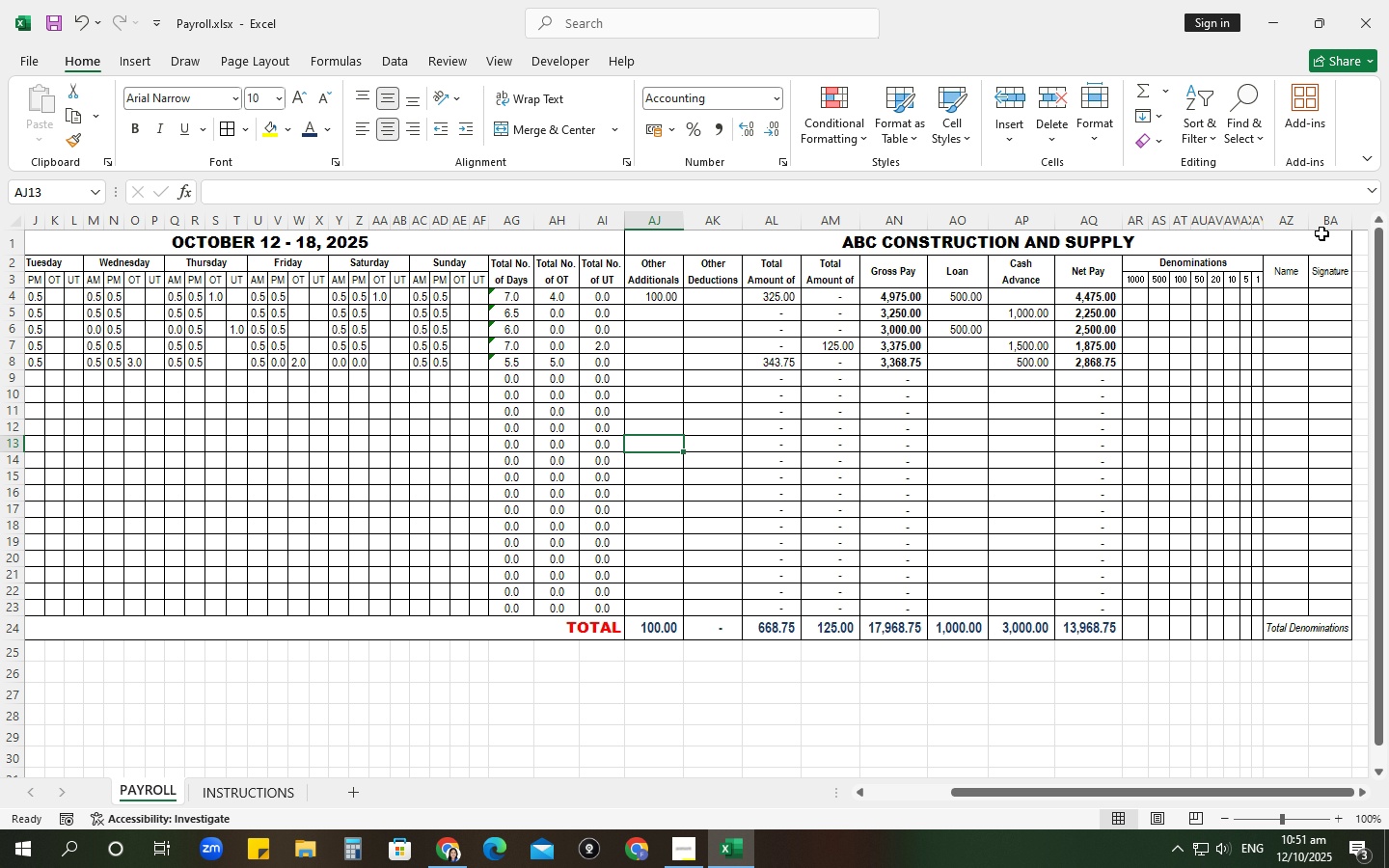 
left_click_drag(start_coordinate=[1292, 270], to_coordinate=[1325, 277])
 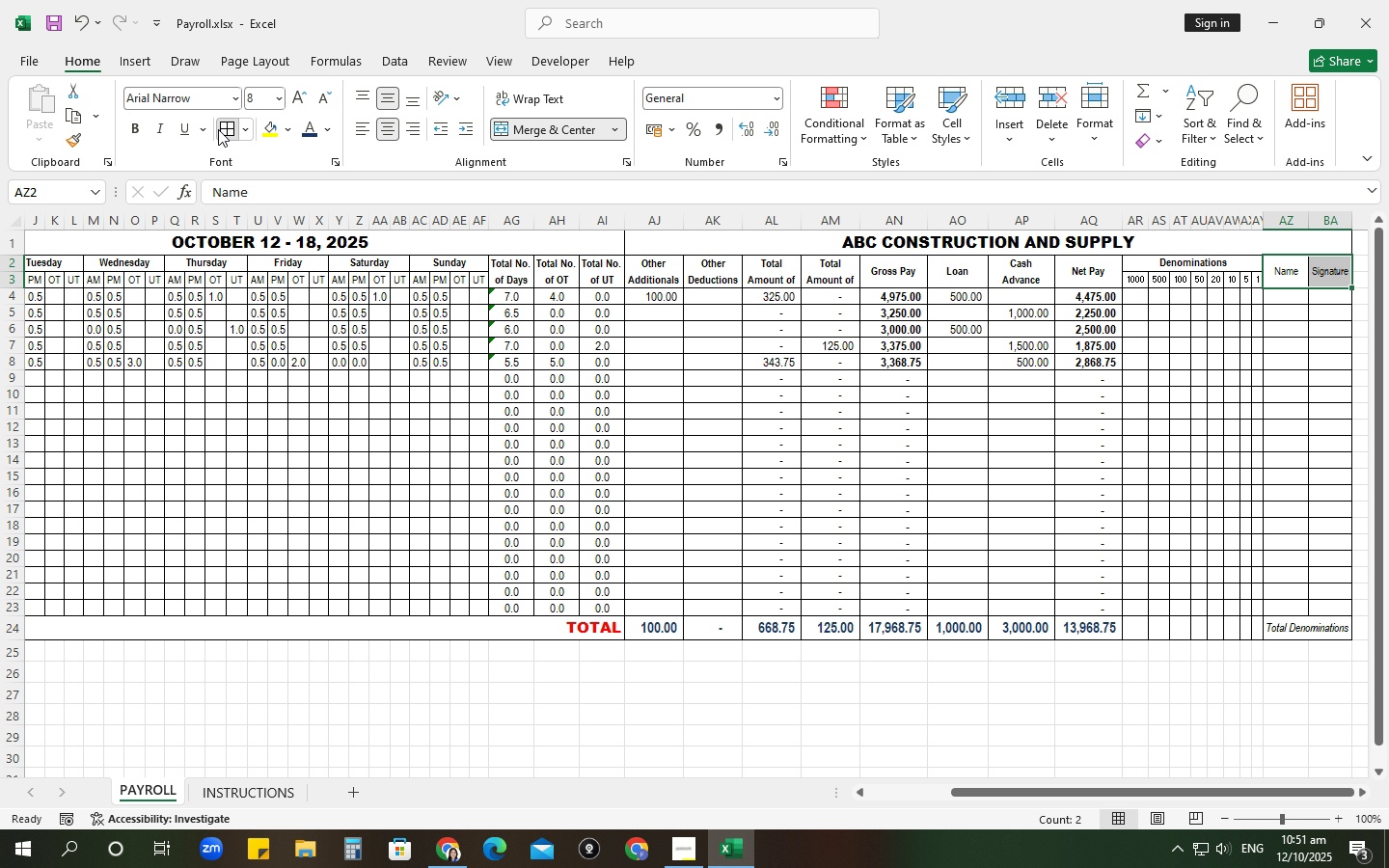 
left_click_drag(start_coordinate=[218, 129], to_coordinate=[223, 249])
 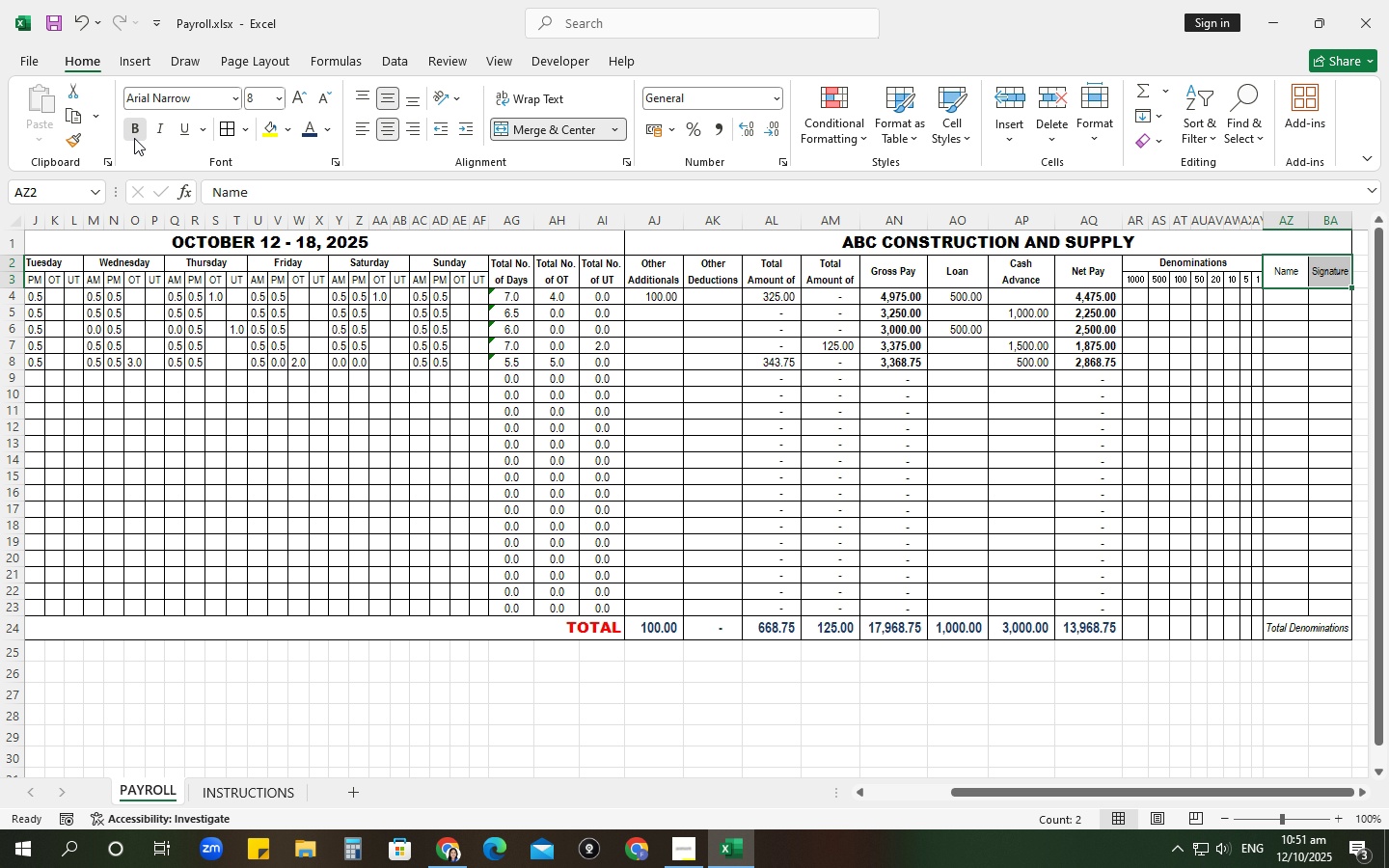 
left_click([134, 138])
 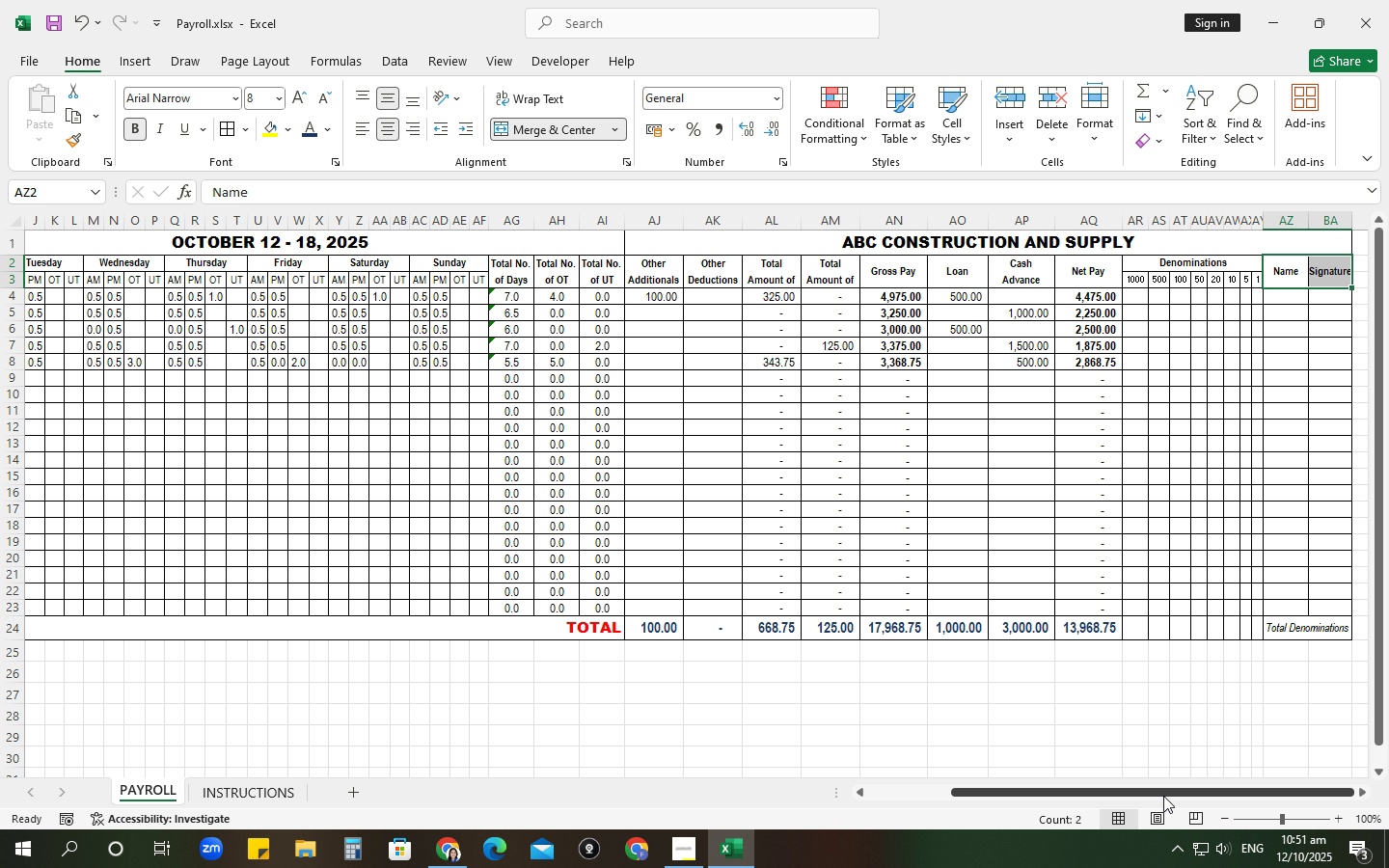 
left_click_drag(start_coordinate=[1145, 793], to_coordinate=[777, 740])
 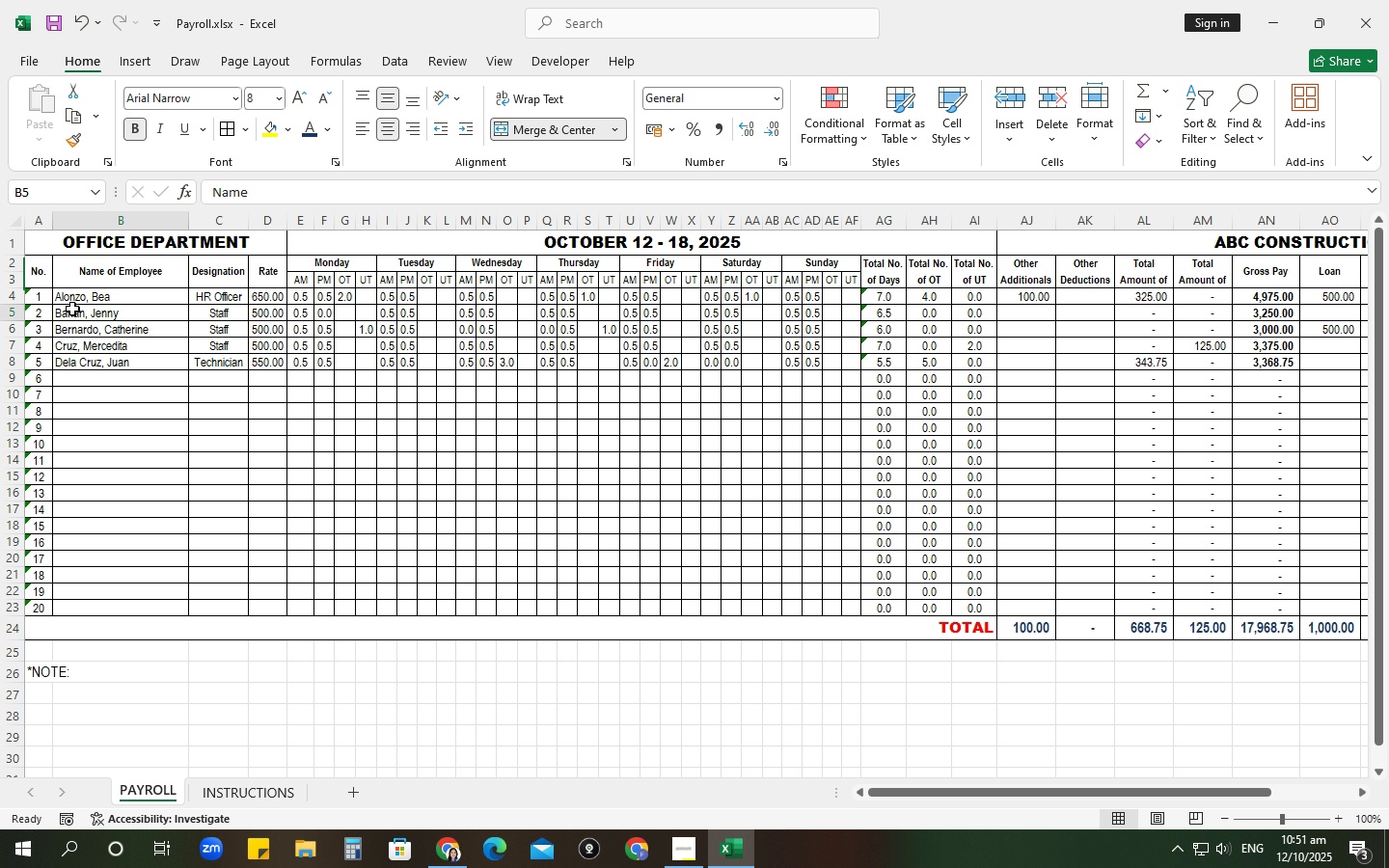 
left_click([72, 309])
 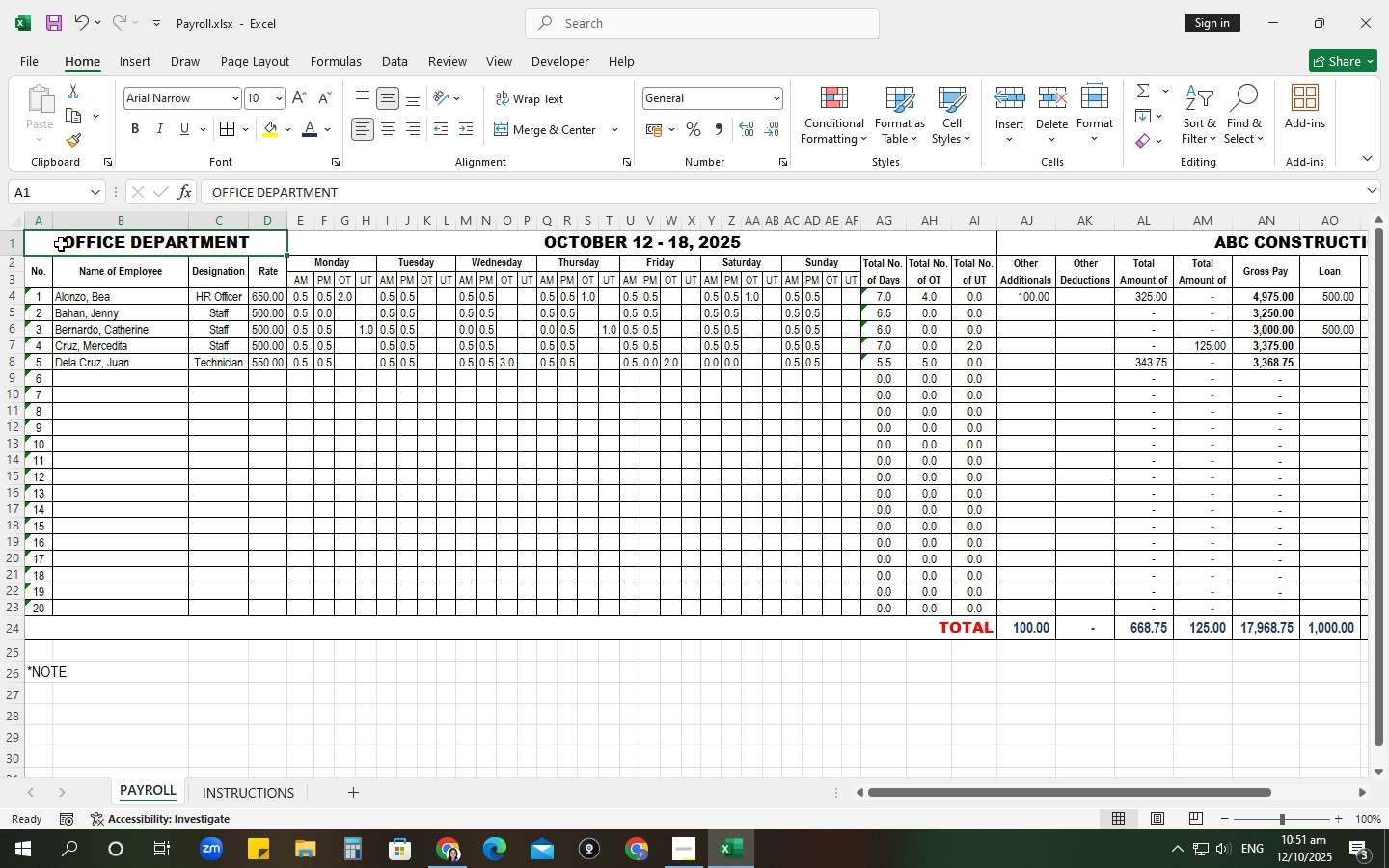 
left_click([61, 244])
 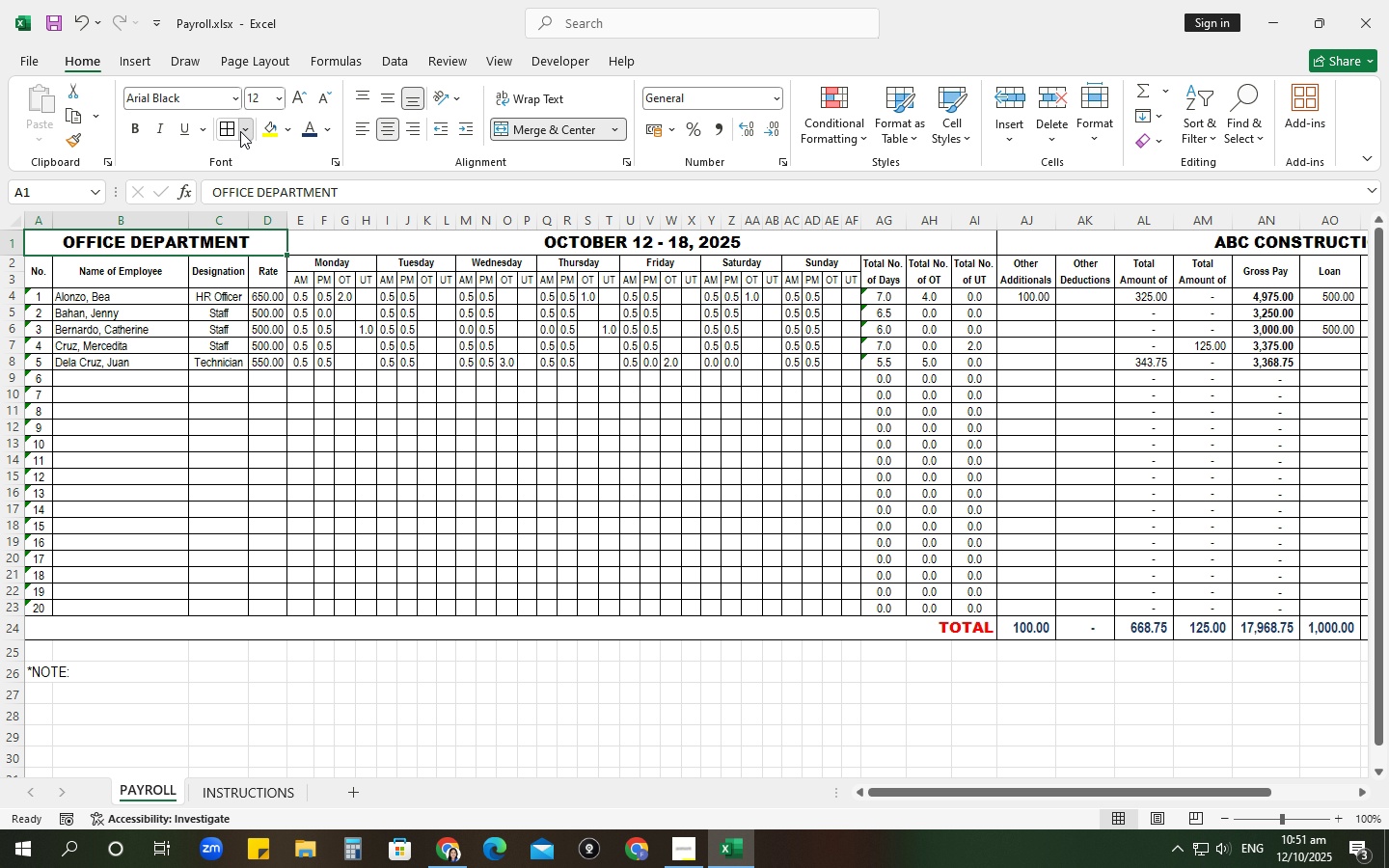 
left_click([240, 131])
 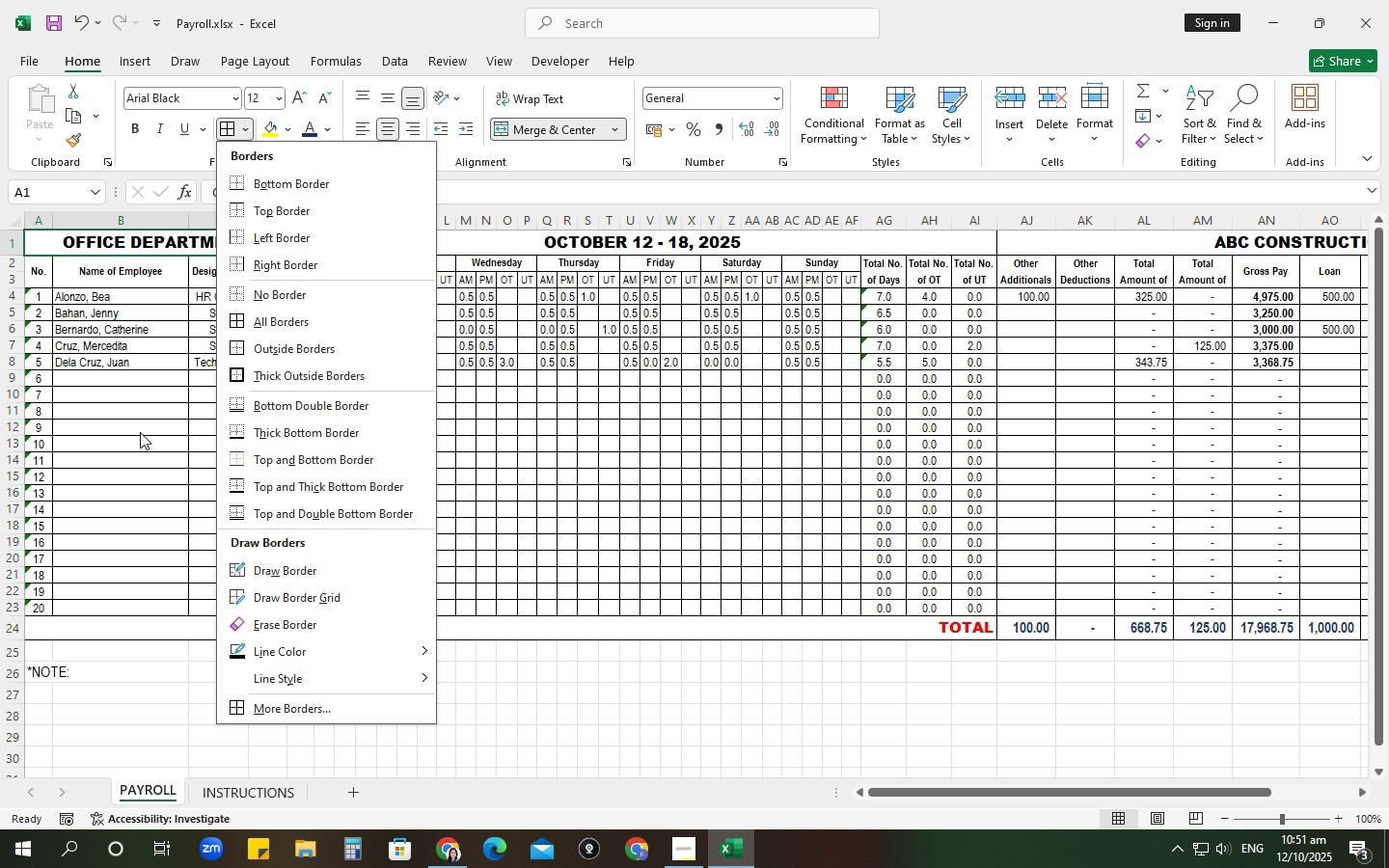 
left_click([132, 423])
 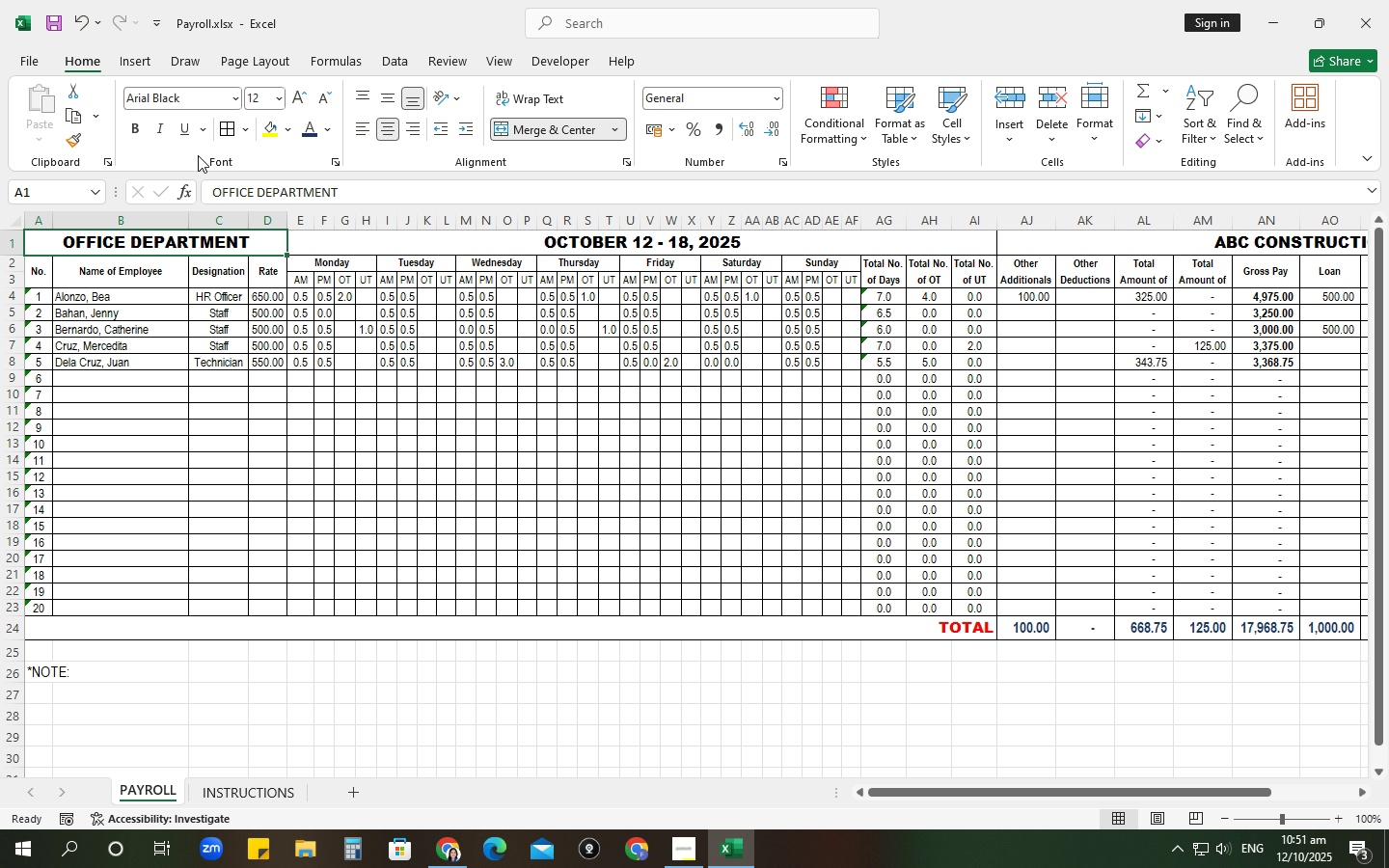 
left_click([244, 129])
 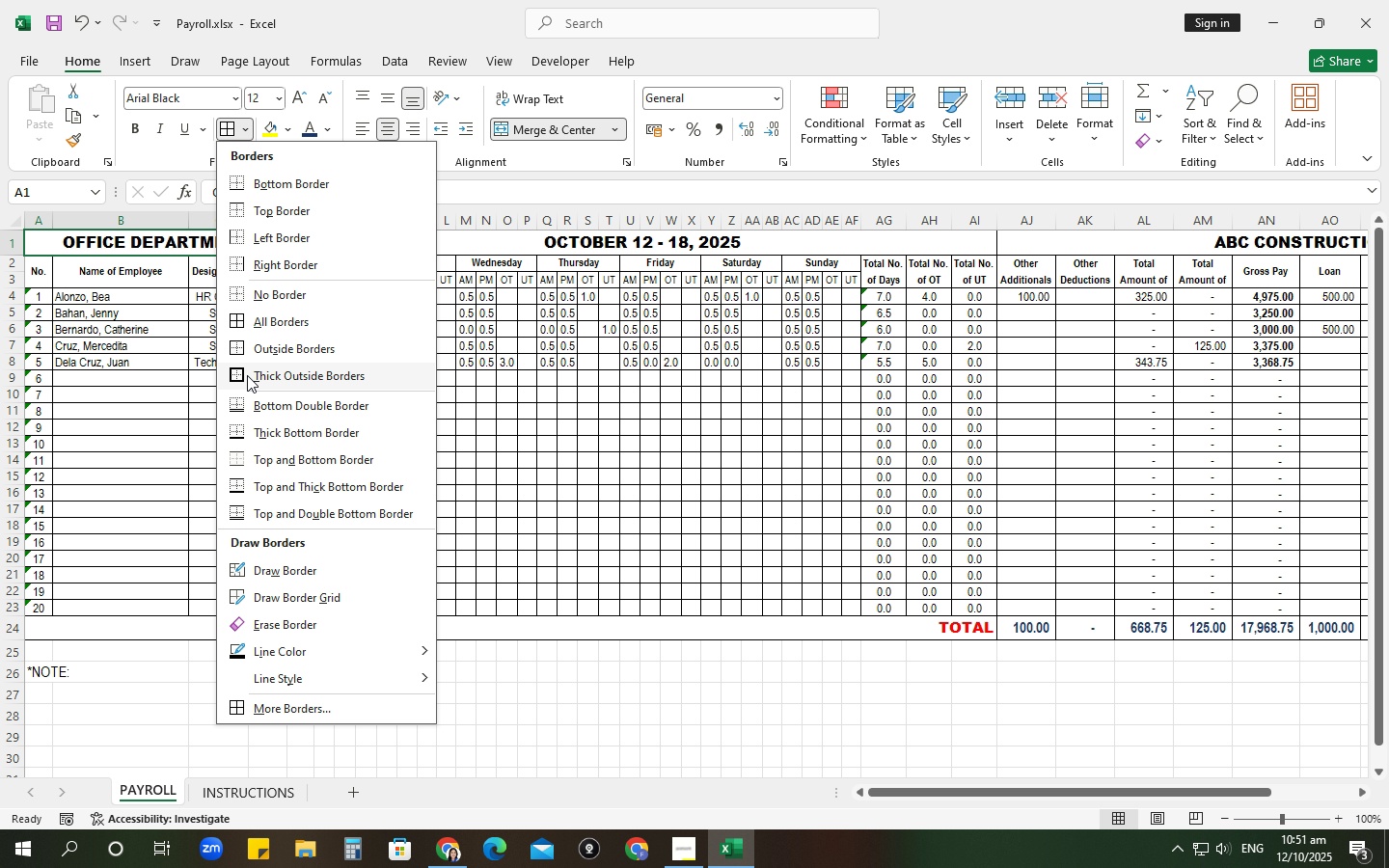 
left_click([247, 375])
 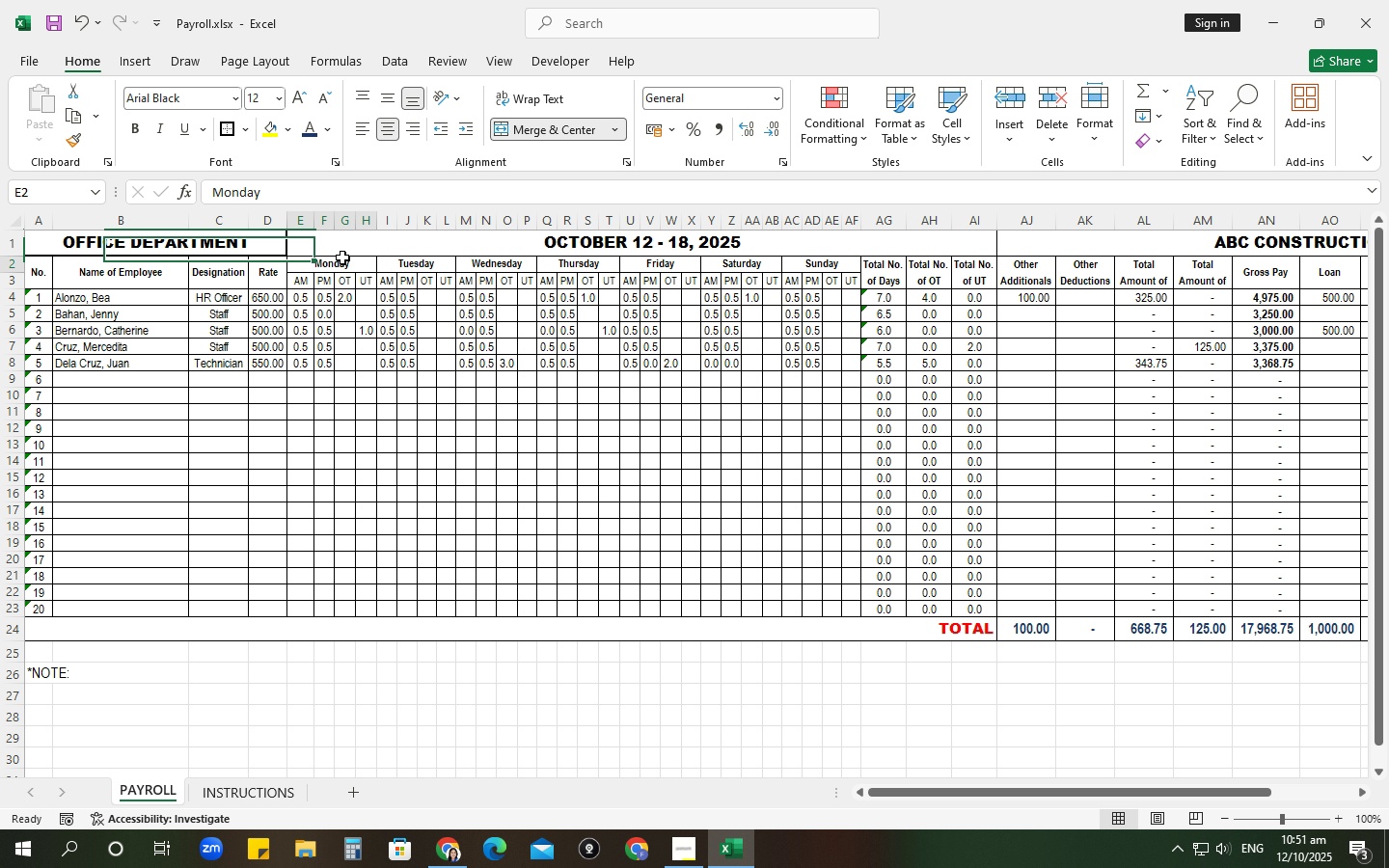 
left_click([342, 258])
 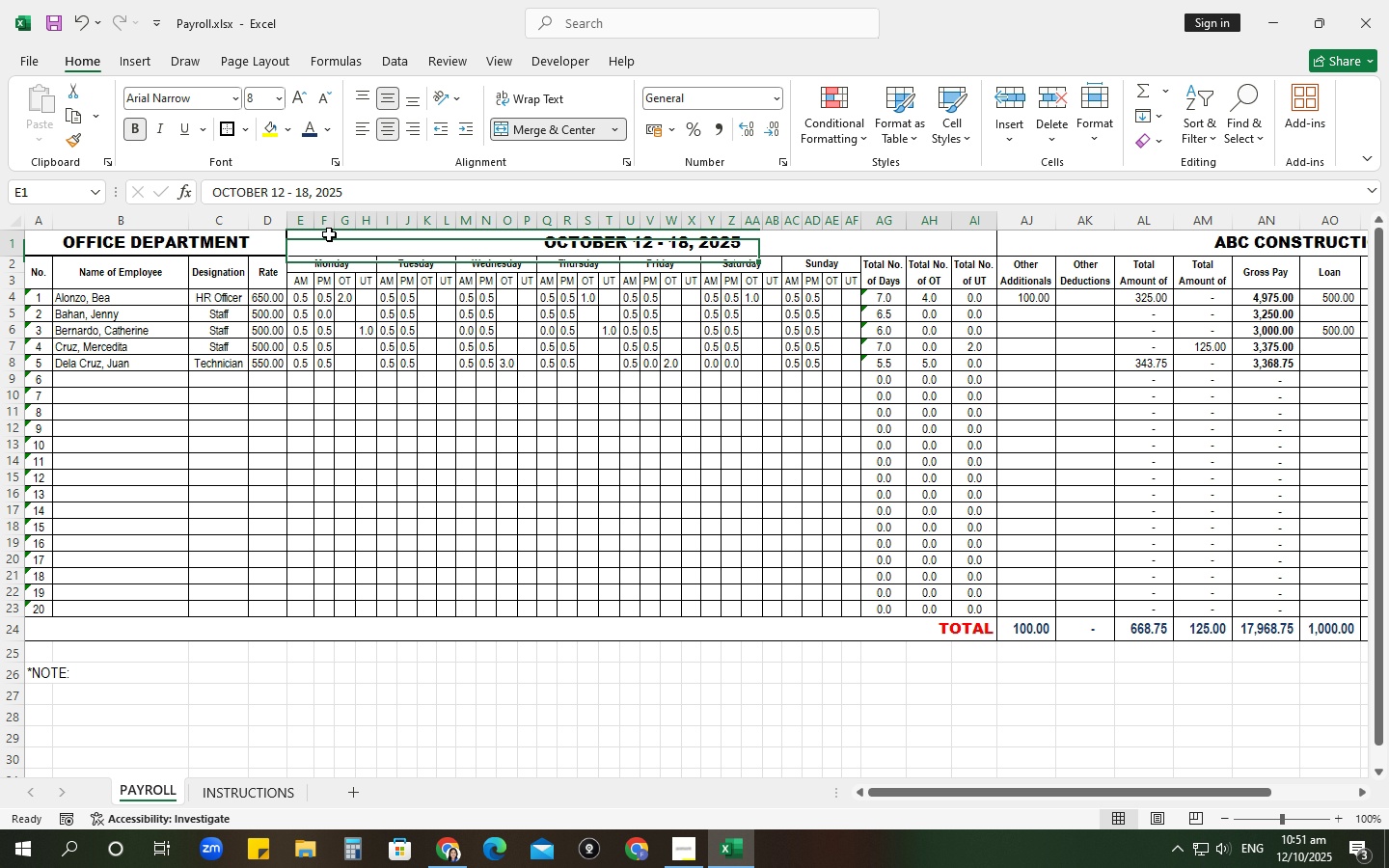 
left_click([329, 234])
 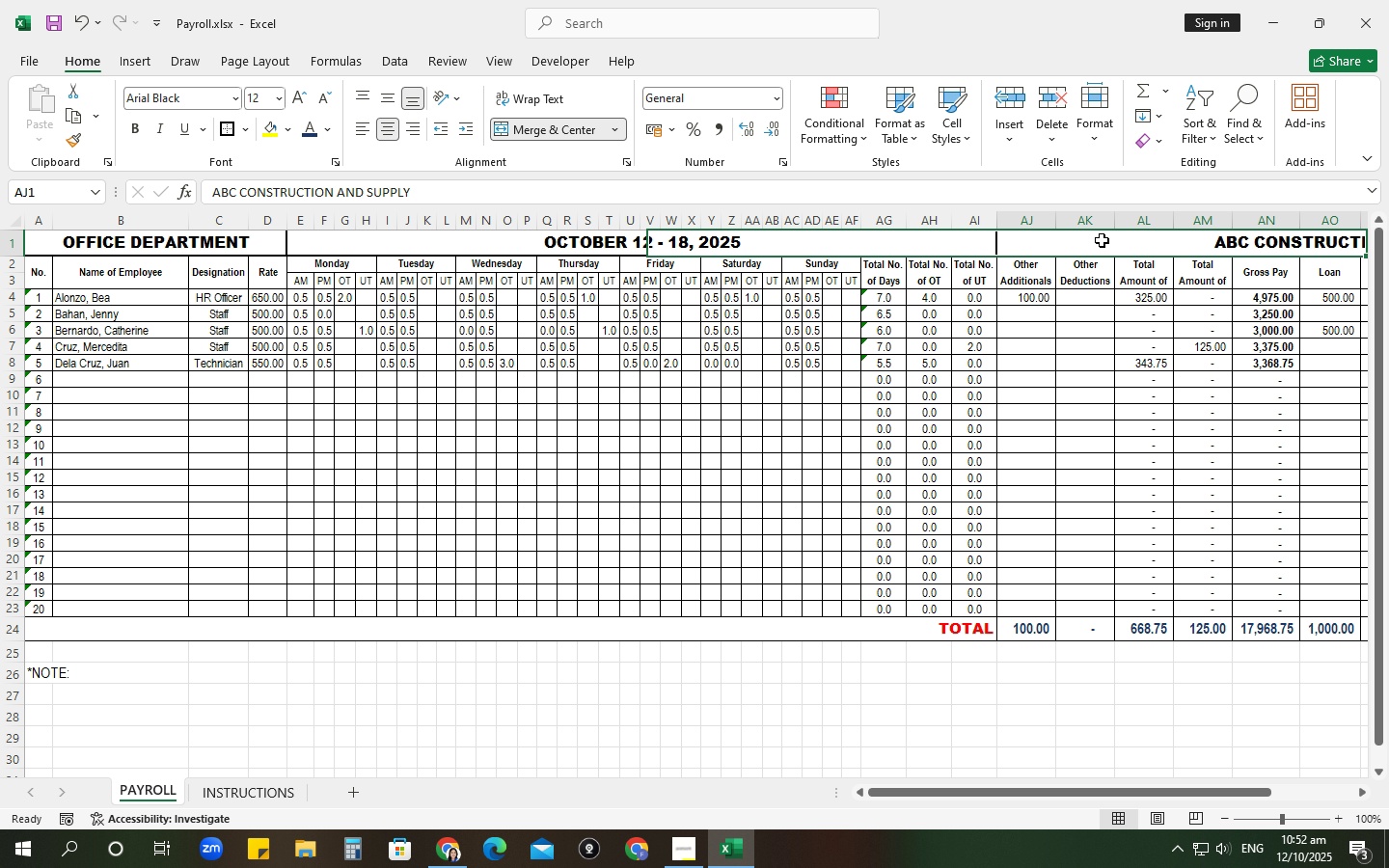 
left_click([1102, 240])
 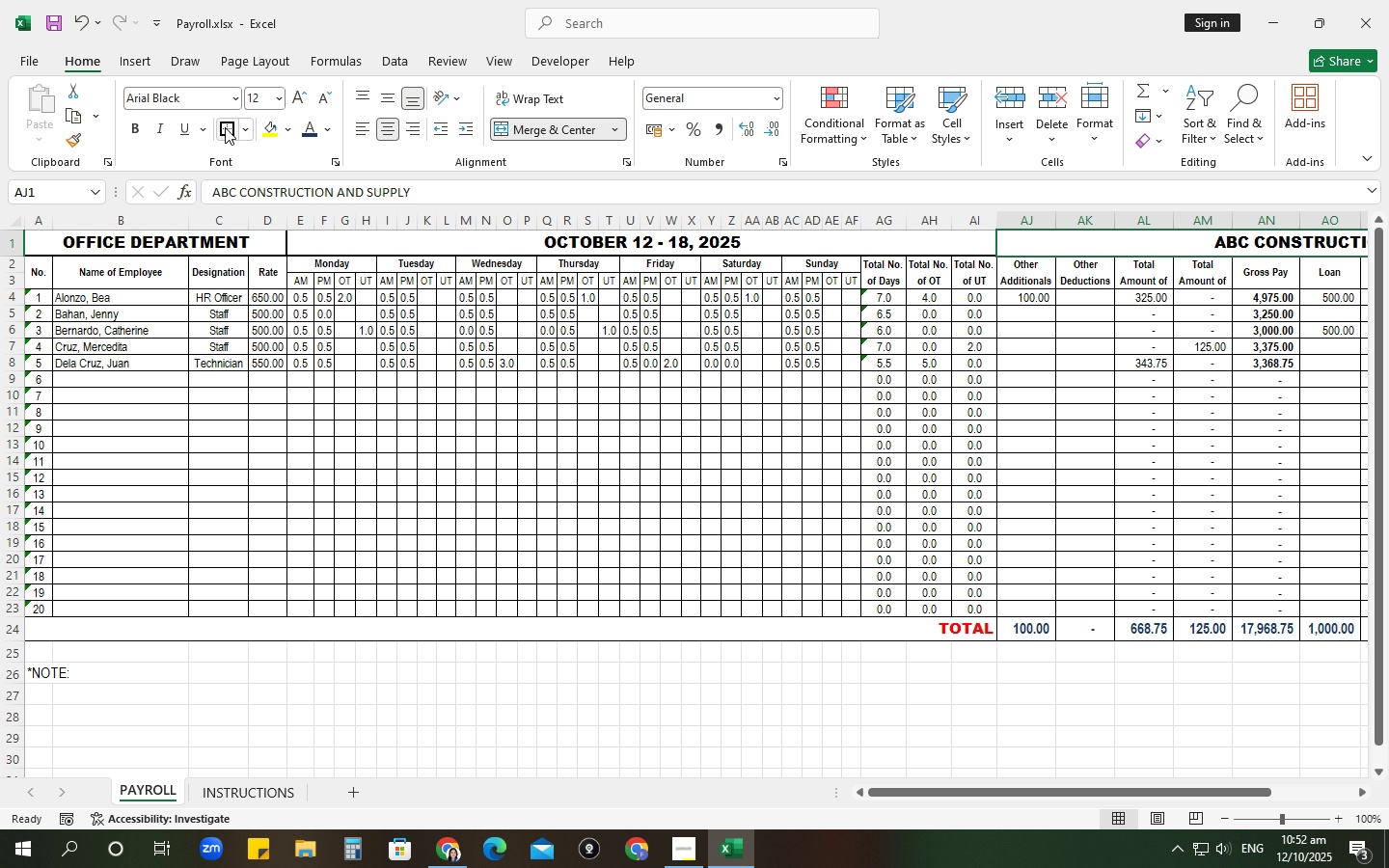 
left_click([225, 127])
 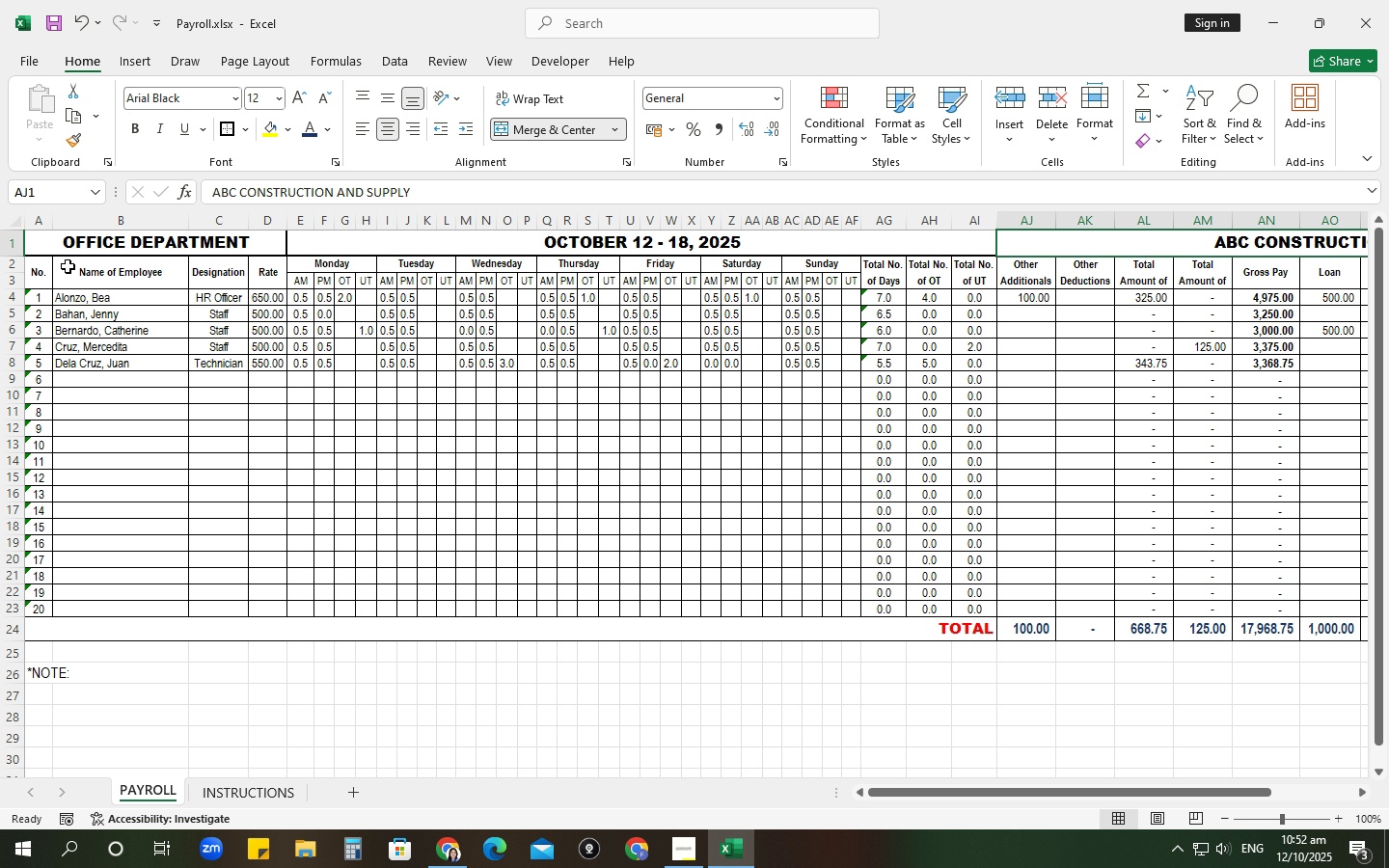 
left_click_drag(start_coordinate=[41, 268], to_coordinate=[275, 616])
 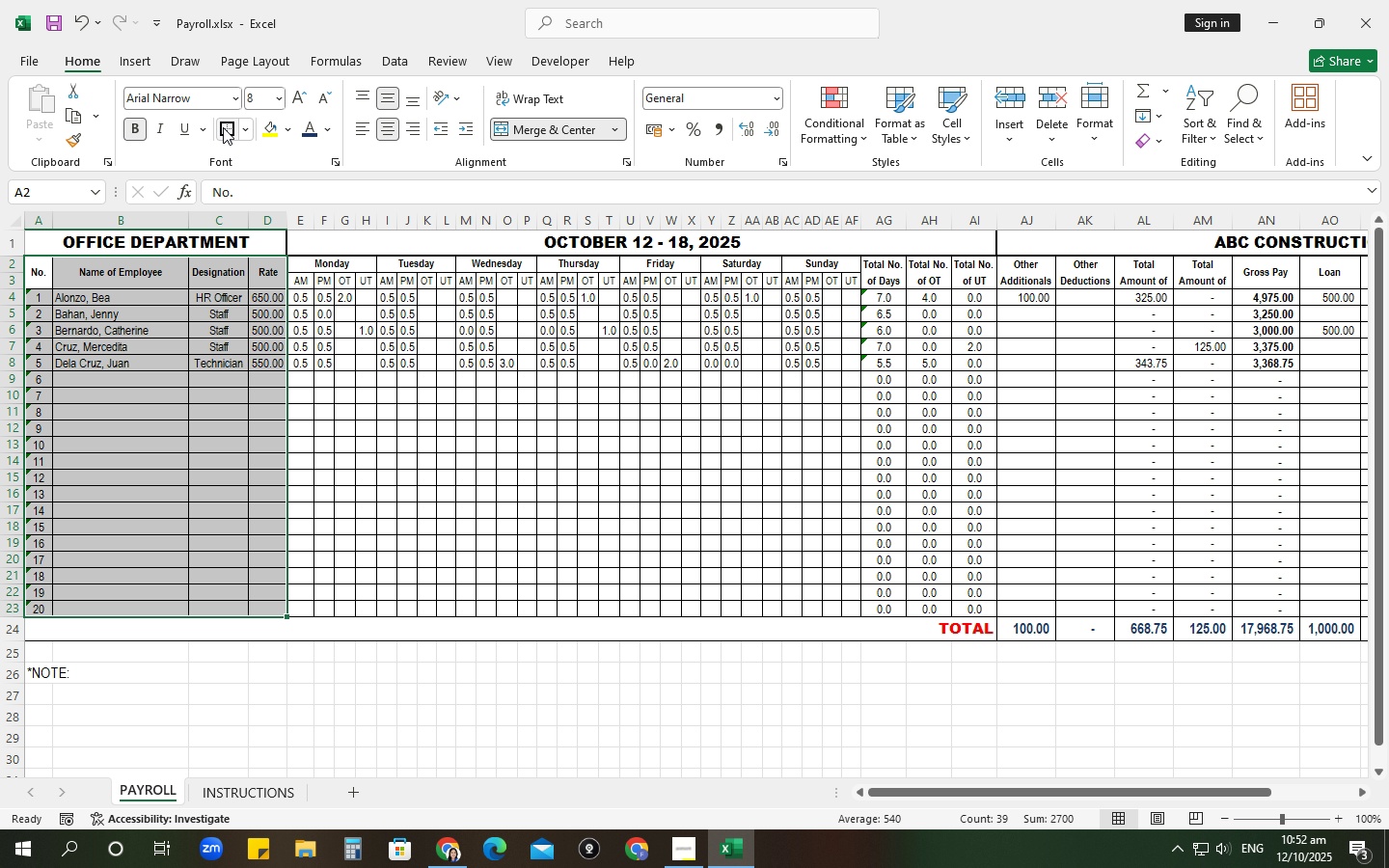 
left_click([223, 127])
 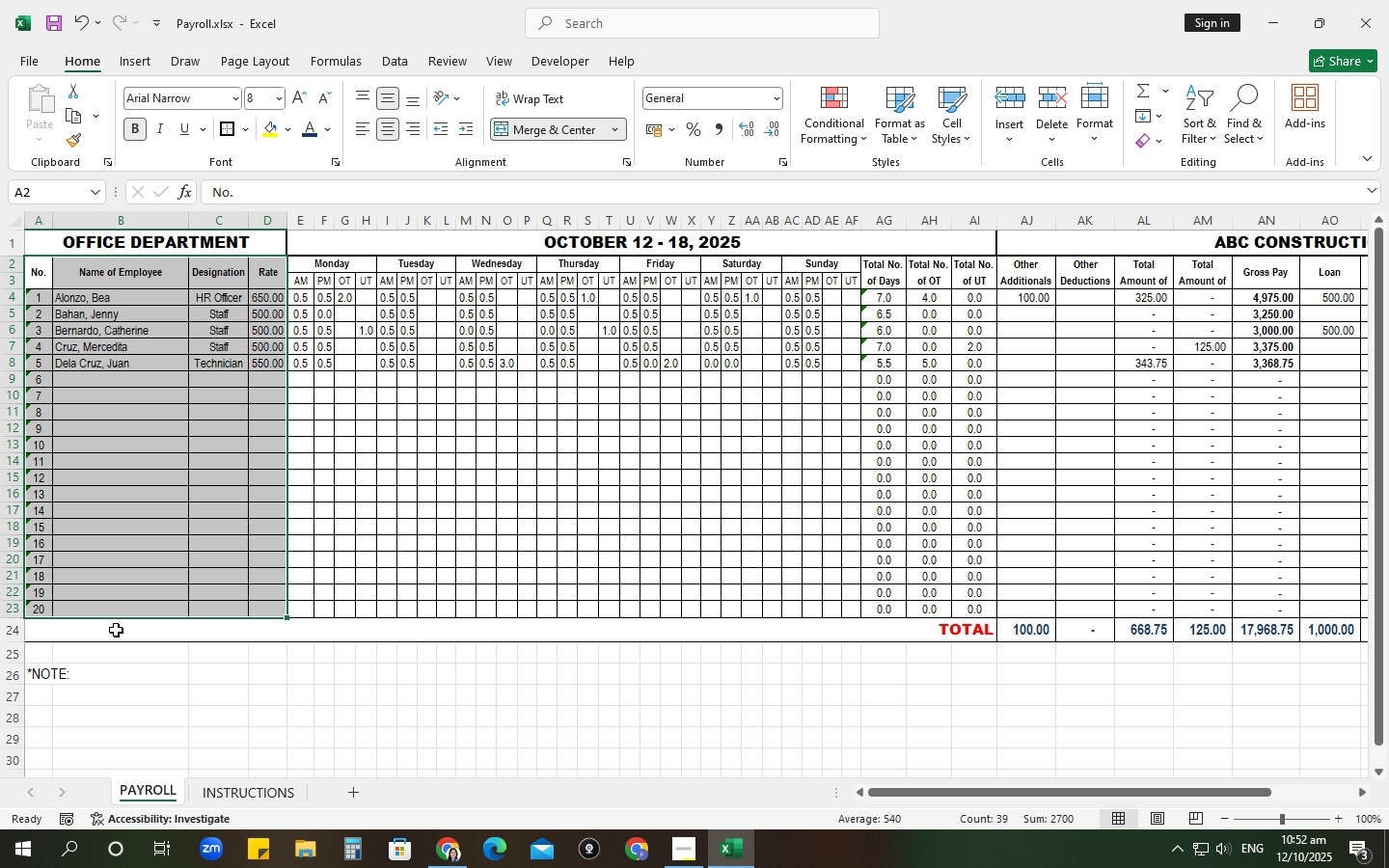 
left_click_drag(start_coordinate=[116, 631], to_coordinate=[1040, 627])
 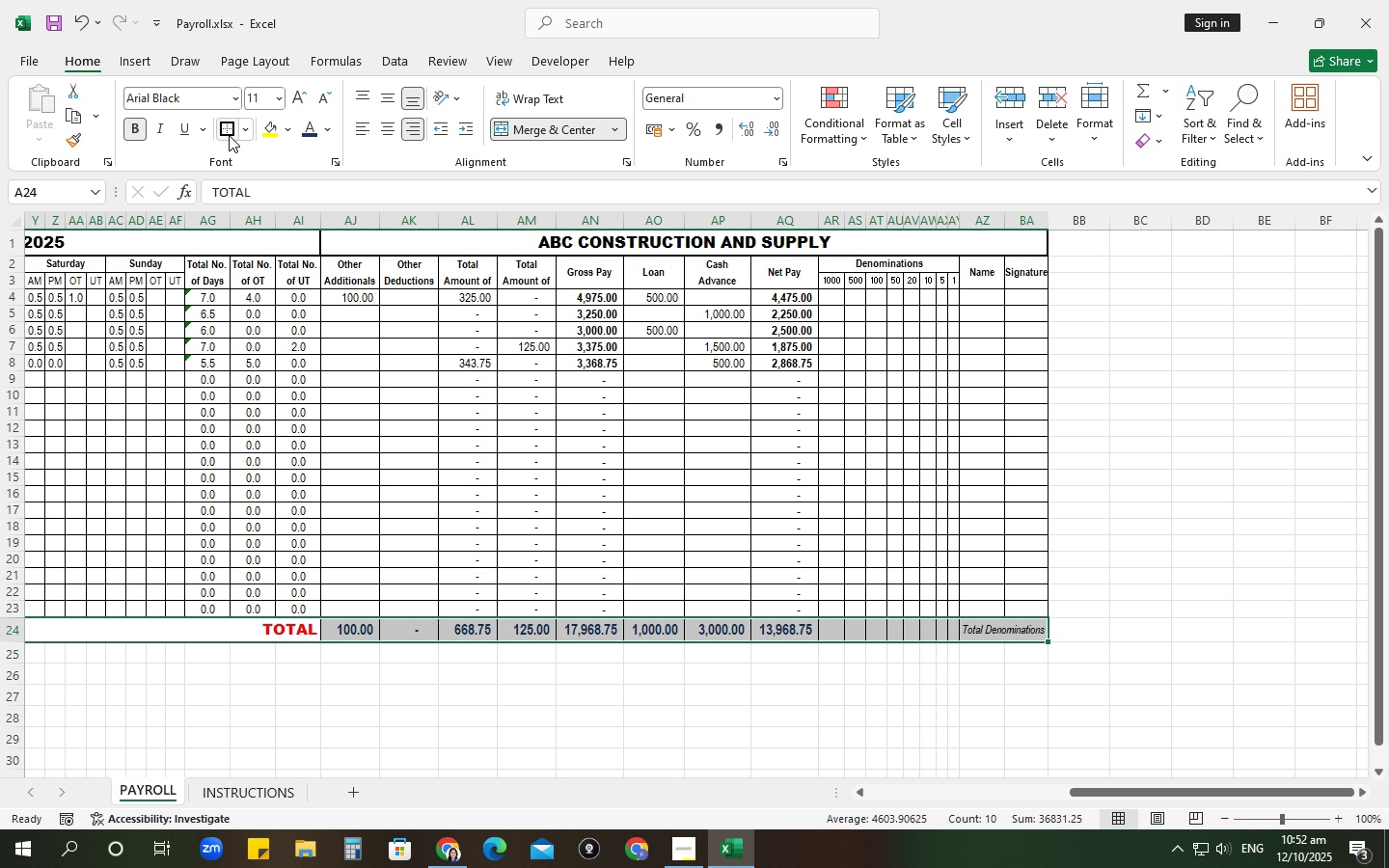 
left_click([229, 134])
 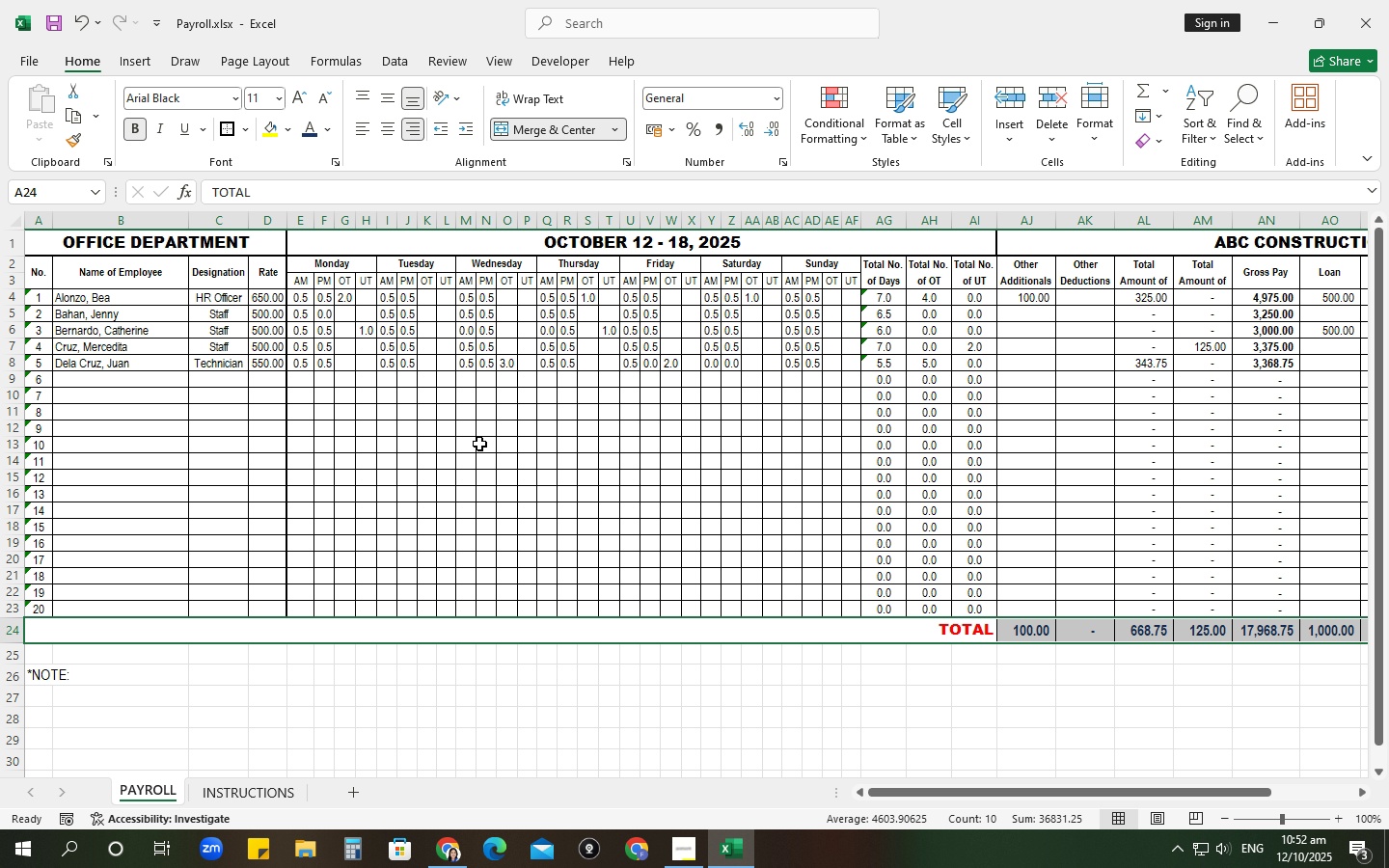 
left_click([460, 434])
 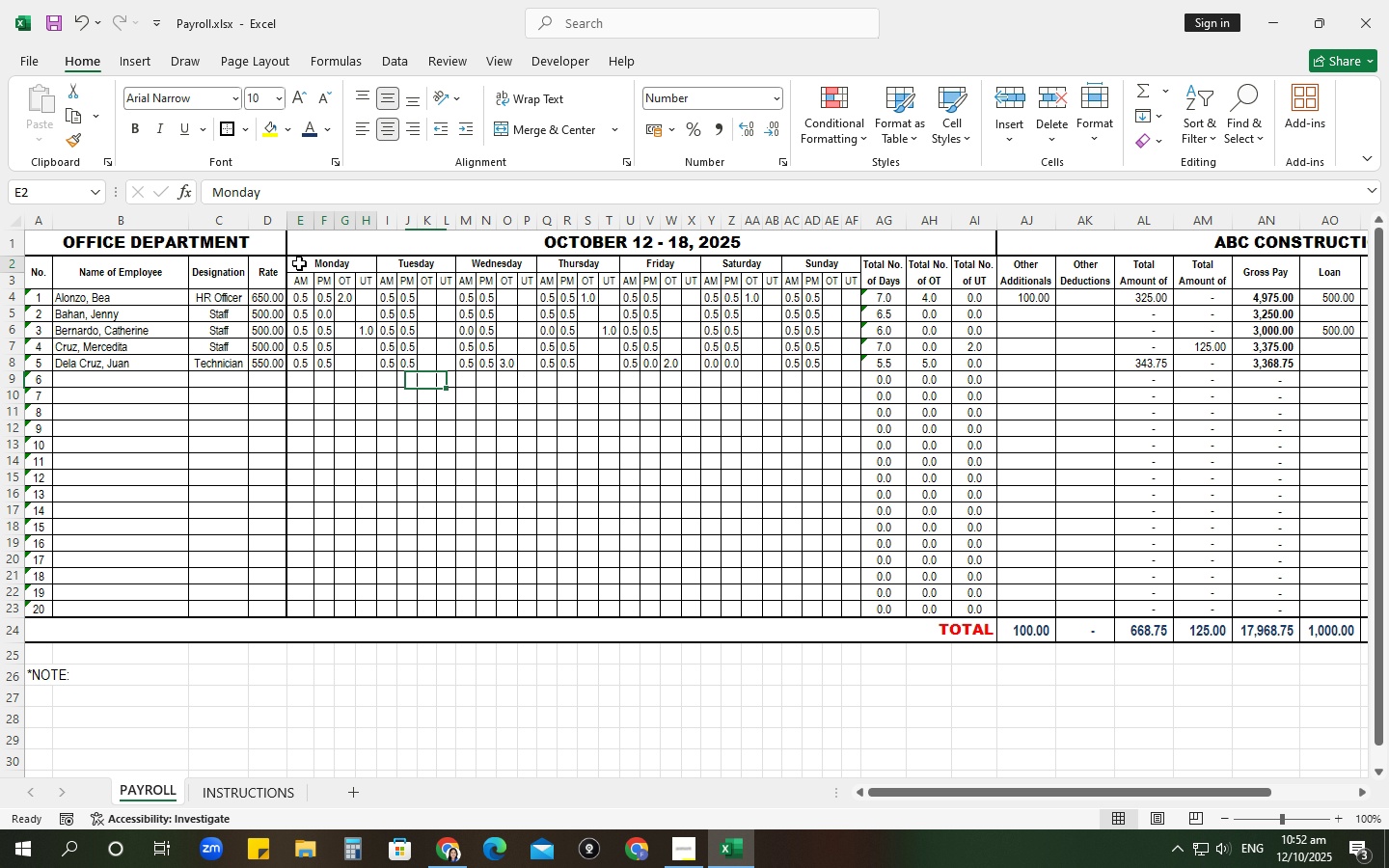 
left_click_drag(start_coordinate=[299, 263], to_coordinate=[836, 606])
 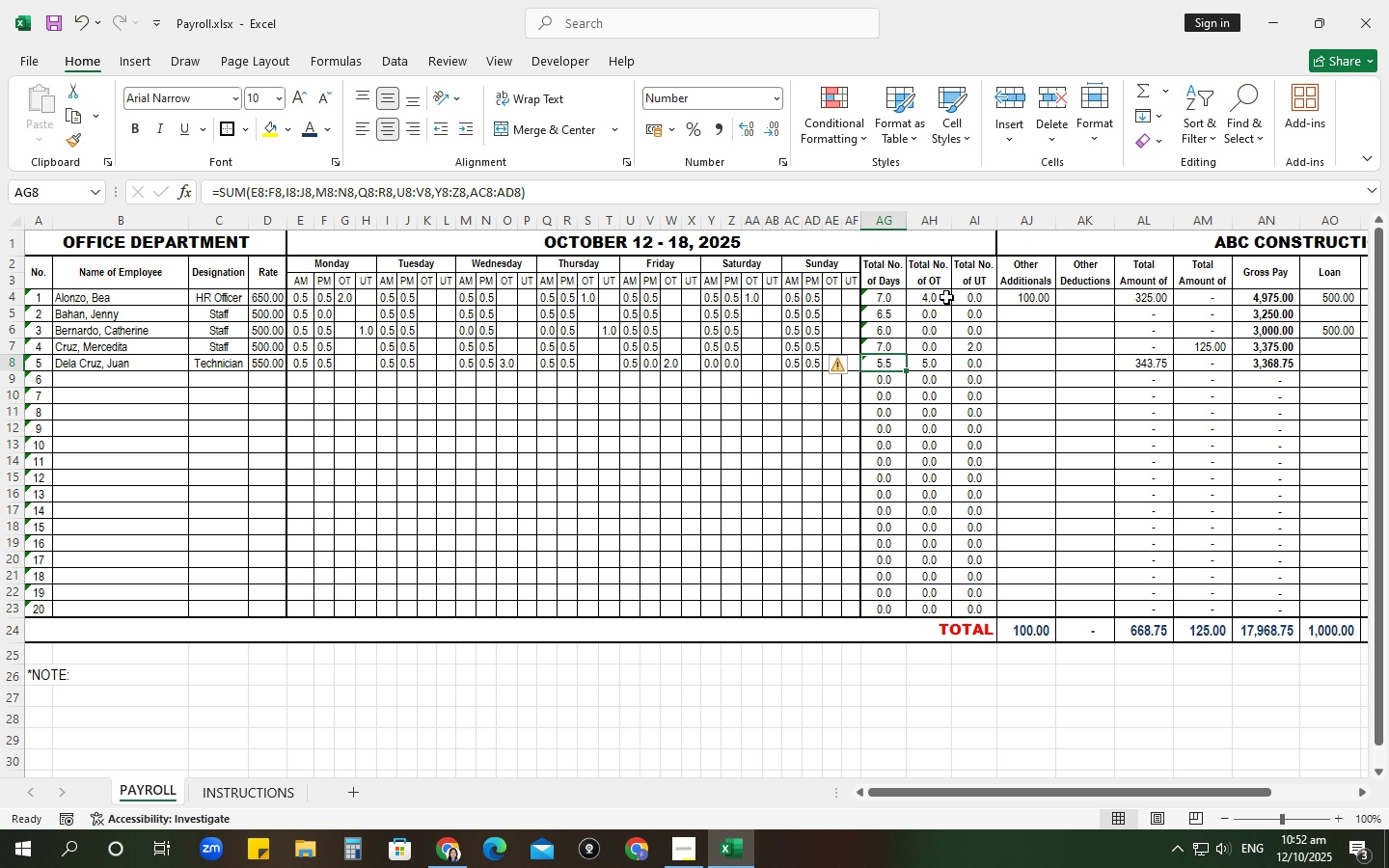 
left_click_drag(start_coordinate=[885, 265], to_coordinate=[965, 607])
 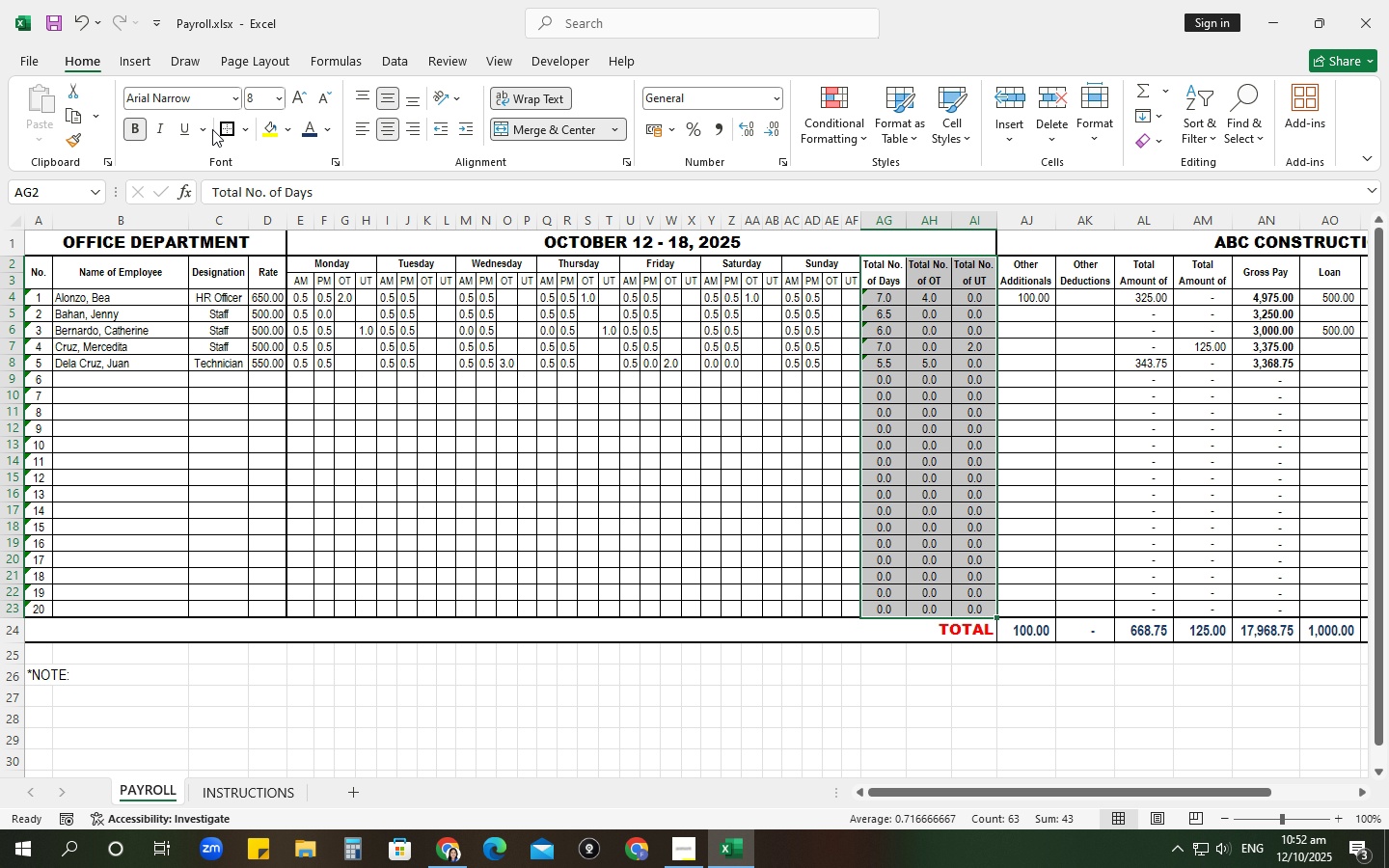 
left_click_drag(start_coordinate=[227, 129], to_coordinate=[232, 131])
 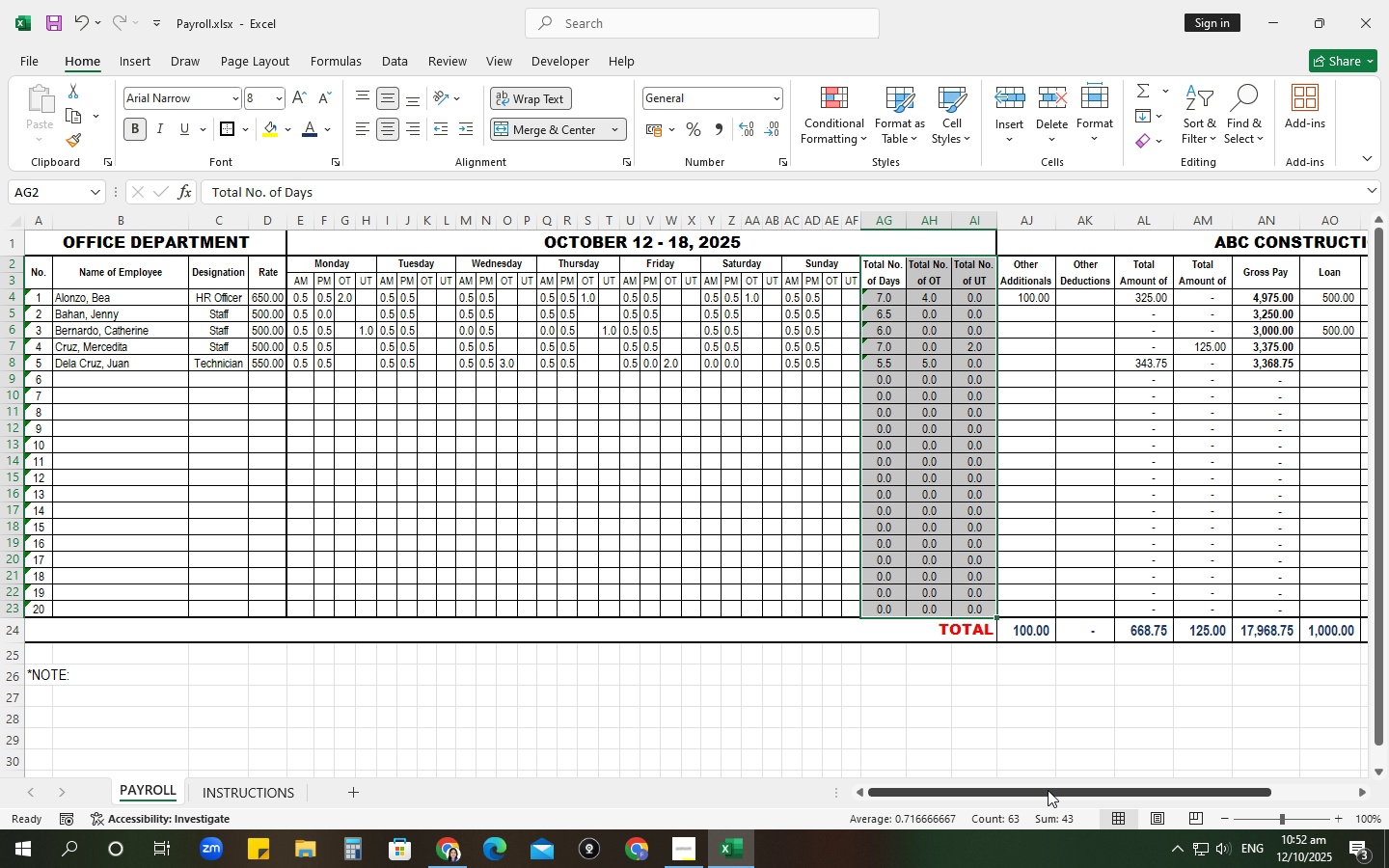 
left_click_drag(start_coordinate=[1048, 790], to_coordinate=[1160, 797])
 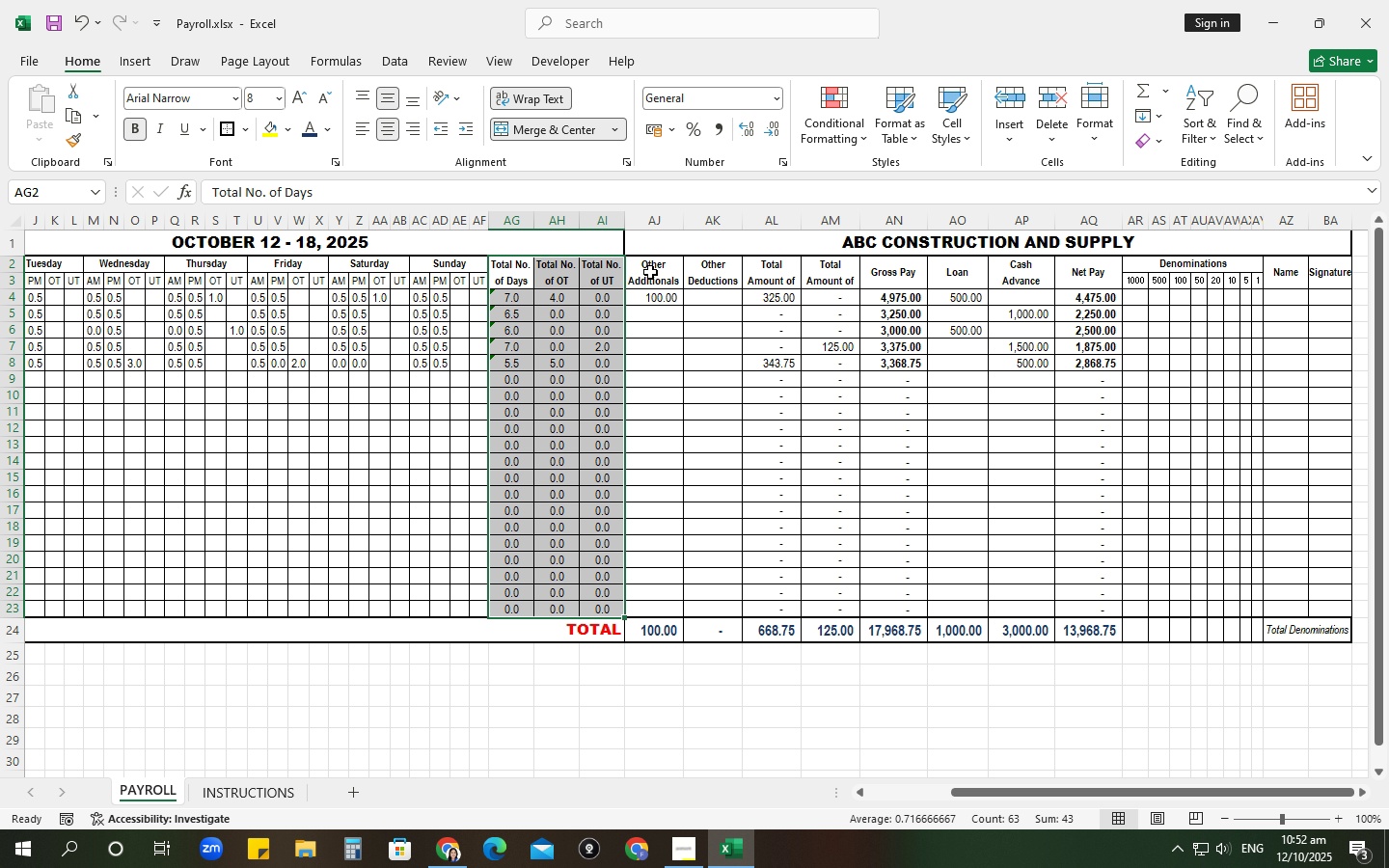 
left_click_drag(start_coordinate=[650, 272], to_coordinate=[841, 608])
 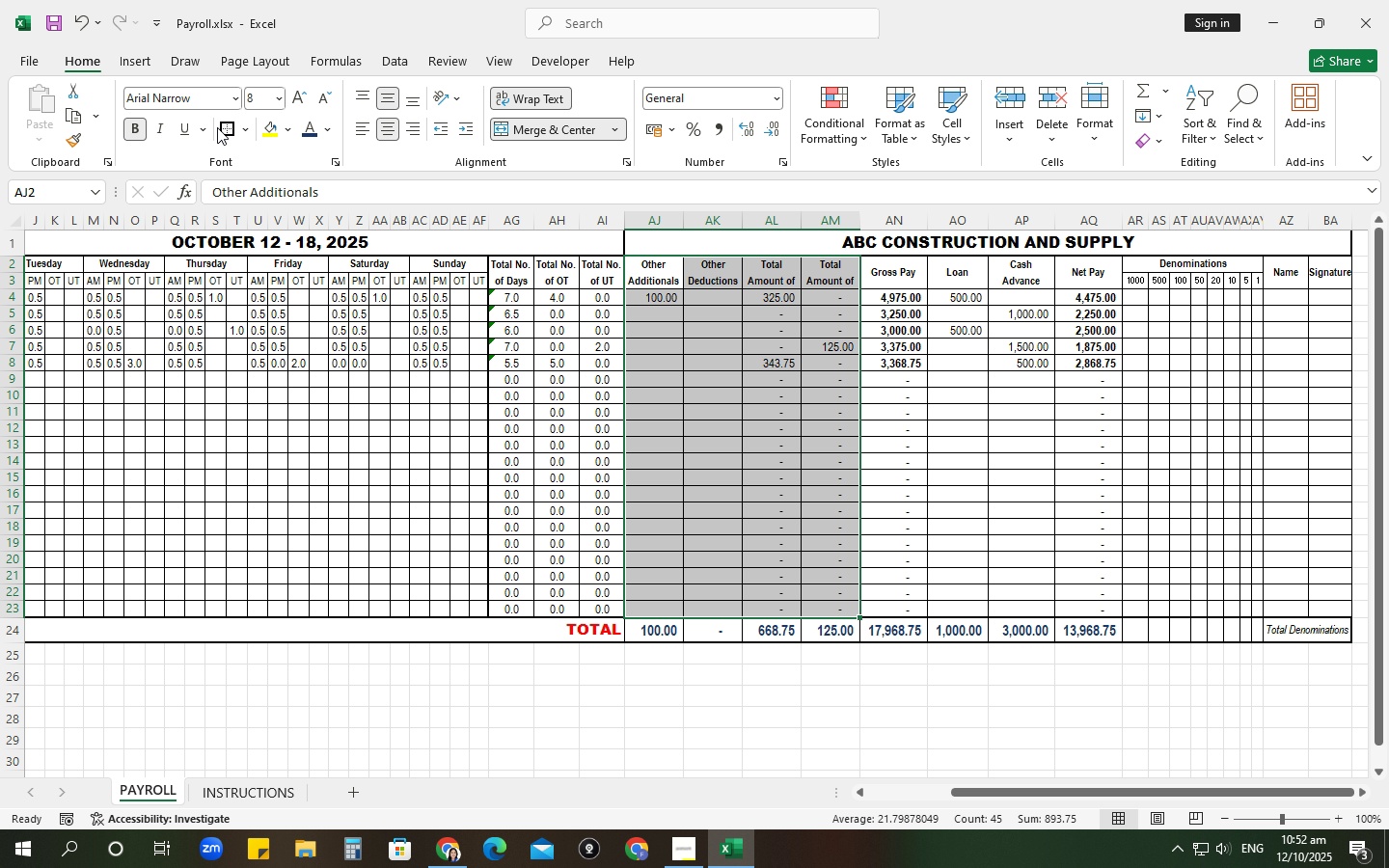 
double_click([223, 127])
 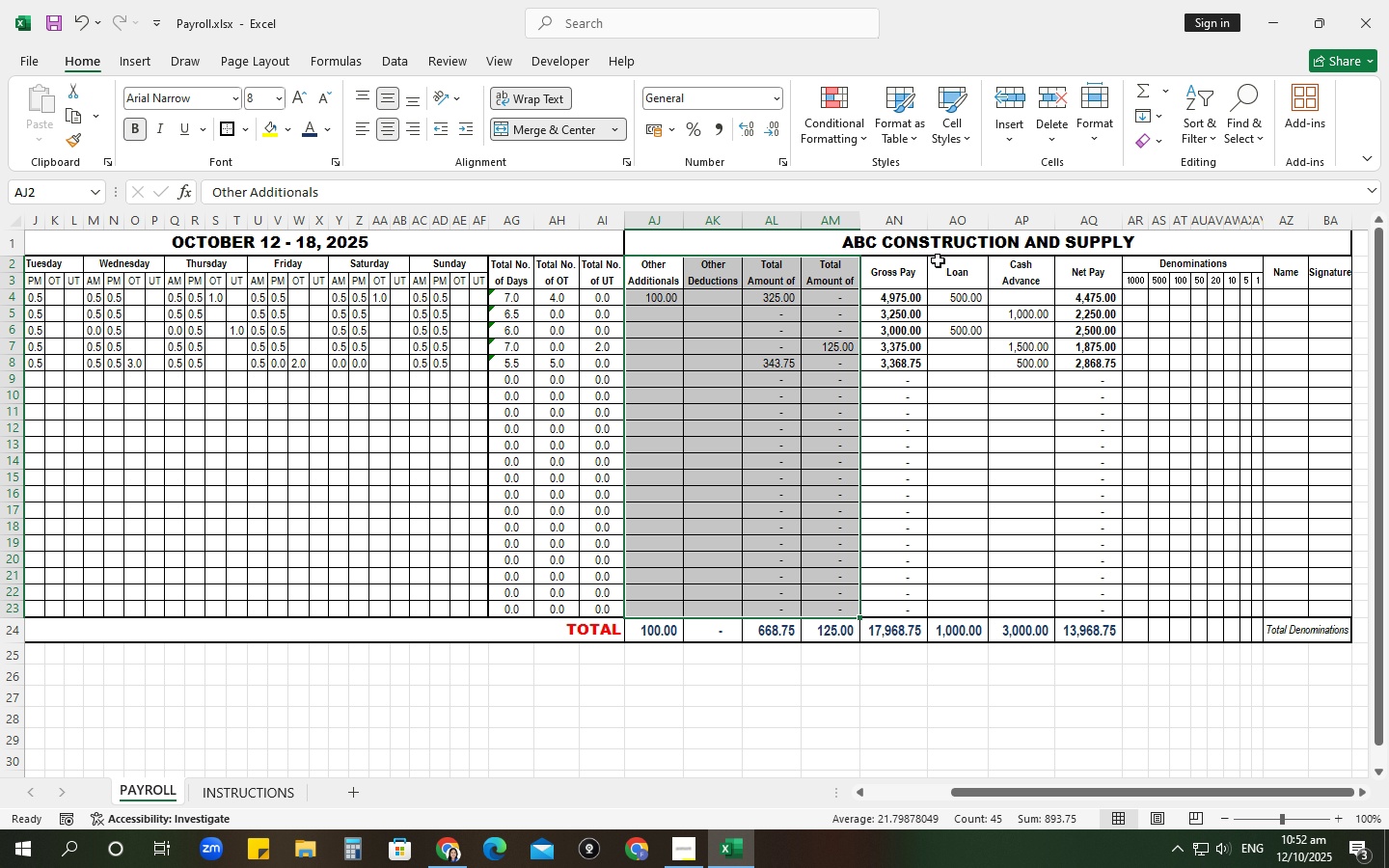 
left_click_drag(start_coordinate=[903, 264], to_coordinate=[1037, 610])
 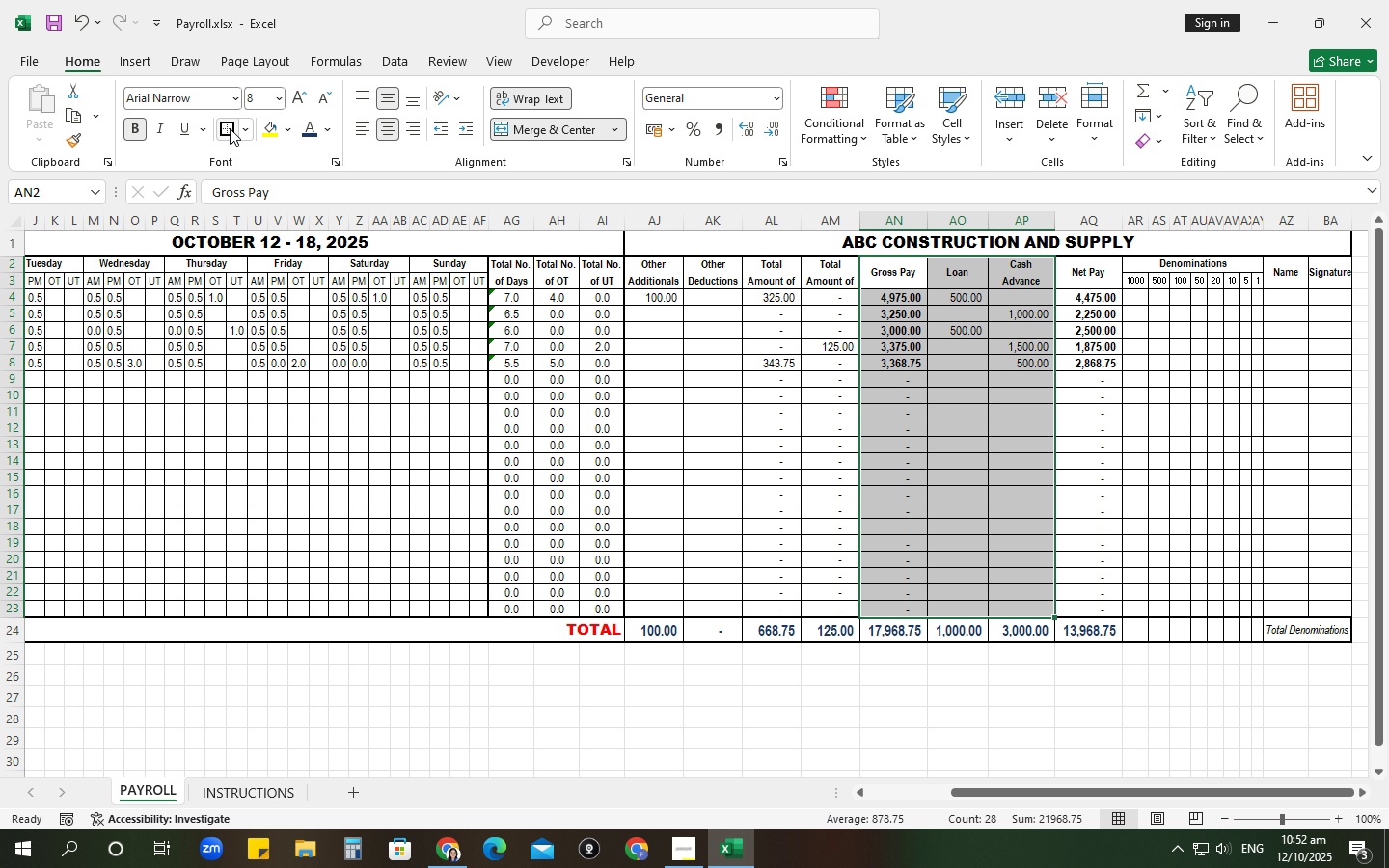 
left_click_drag(start_coordinate=[228, 128], to_coordinate=[257, 149])
 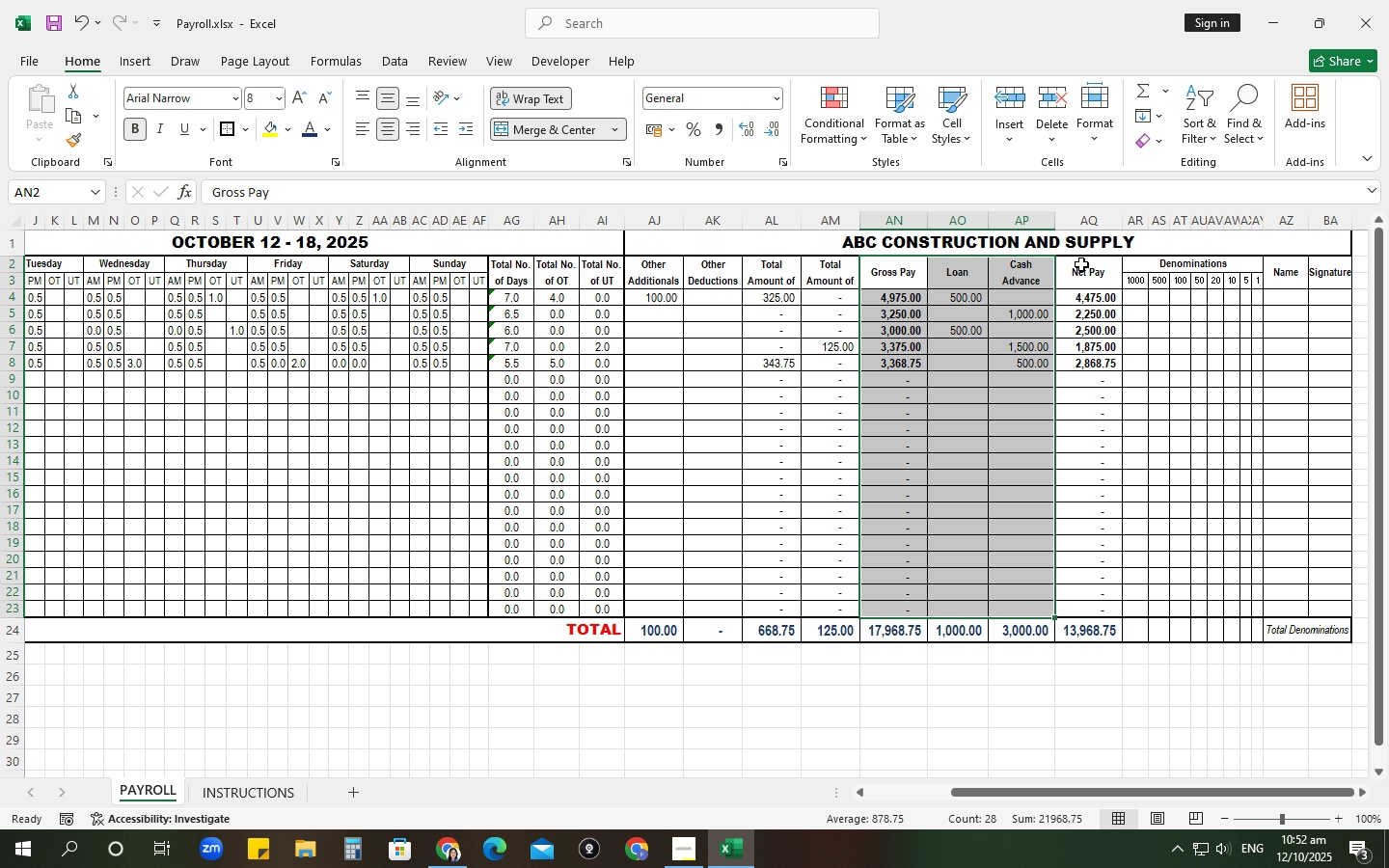 
left_click_drag(start_coordinate=[1090, 266], to_coordinate=[1013, 575])
 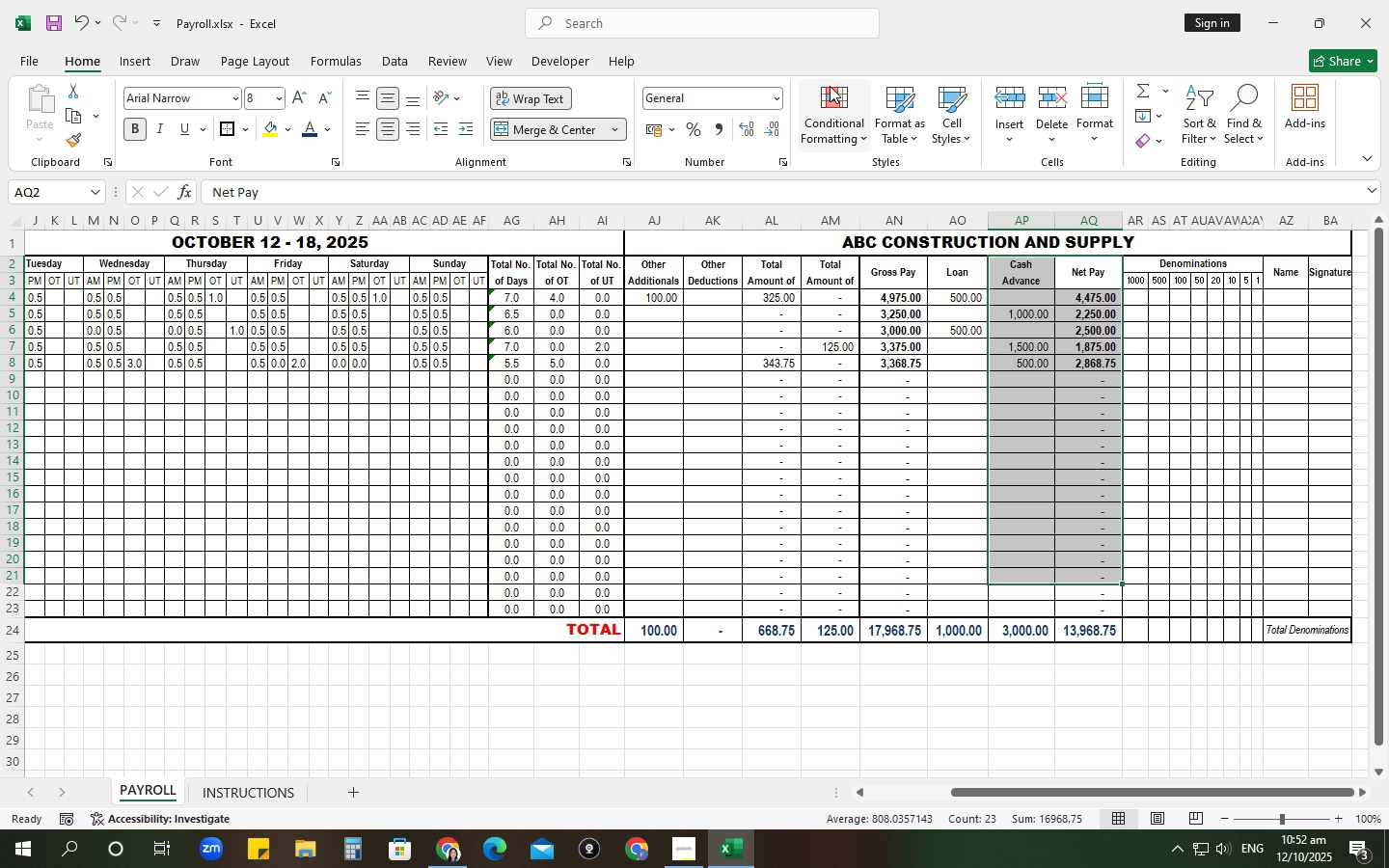 
left_click_drag(start_coordinate=[1092, 362], to_coordinate=[1094, 357])
 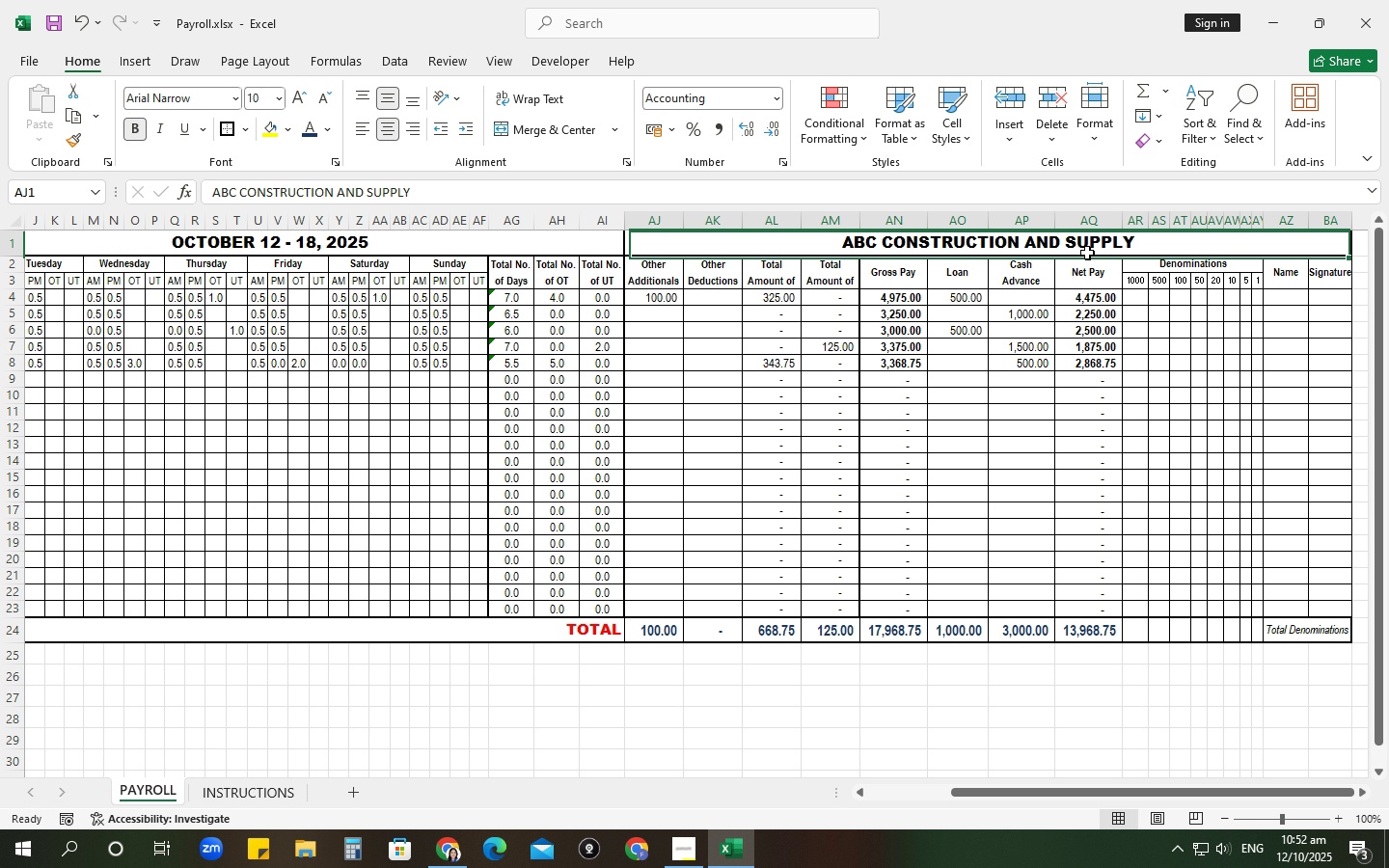 
double_click([1087, 253])
 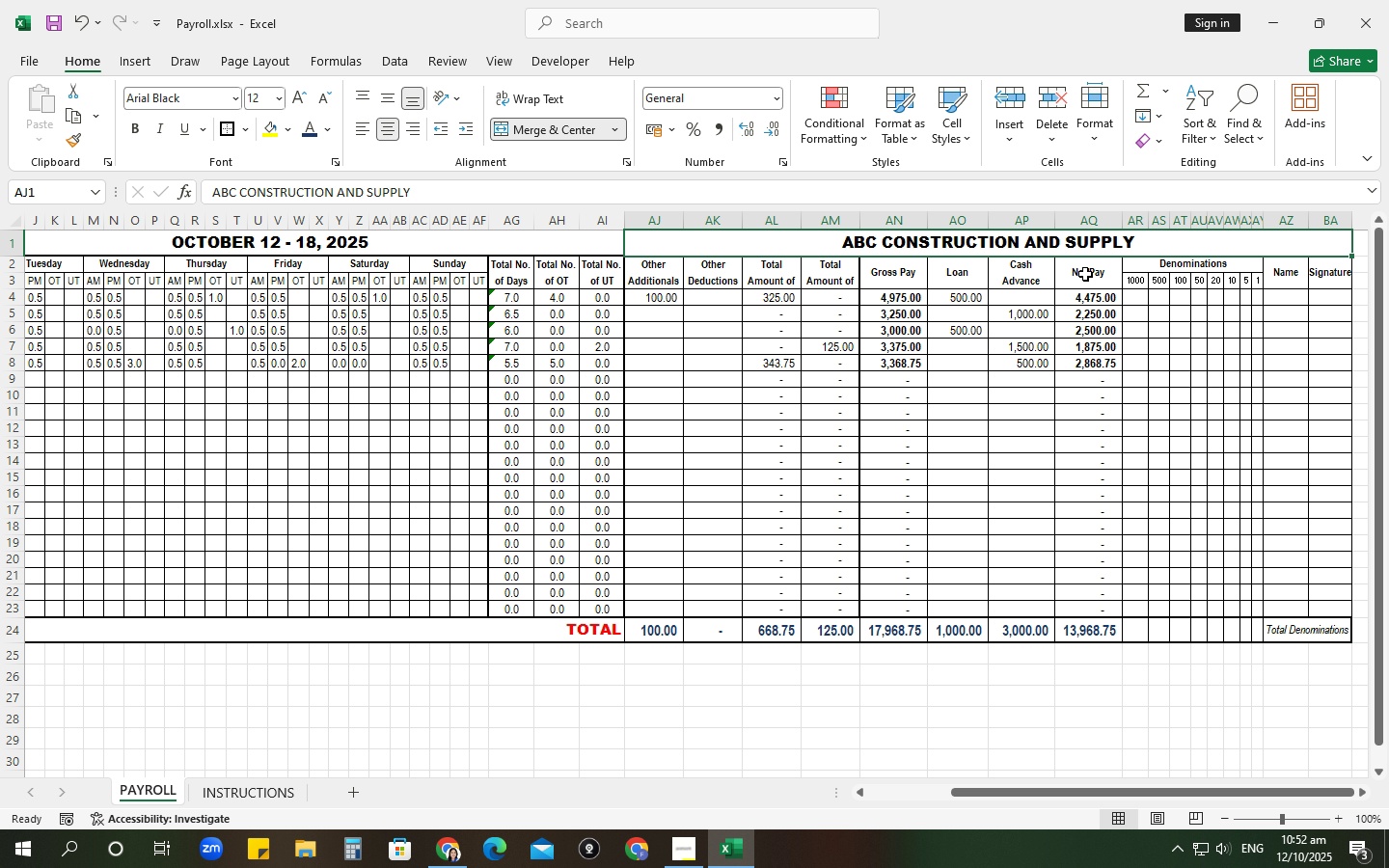 
left_click_drag(start_coordinate=[1085, 274], to_coordinate=[1115, 614])
 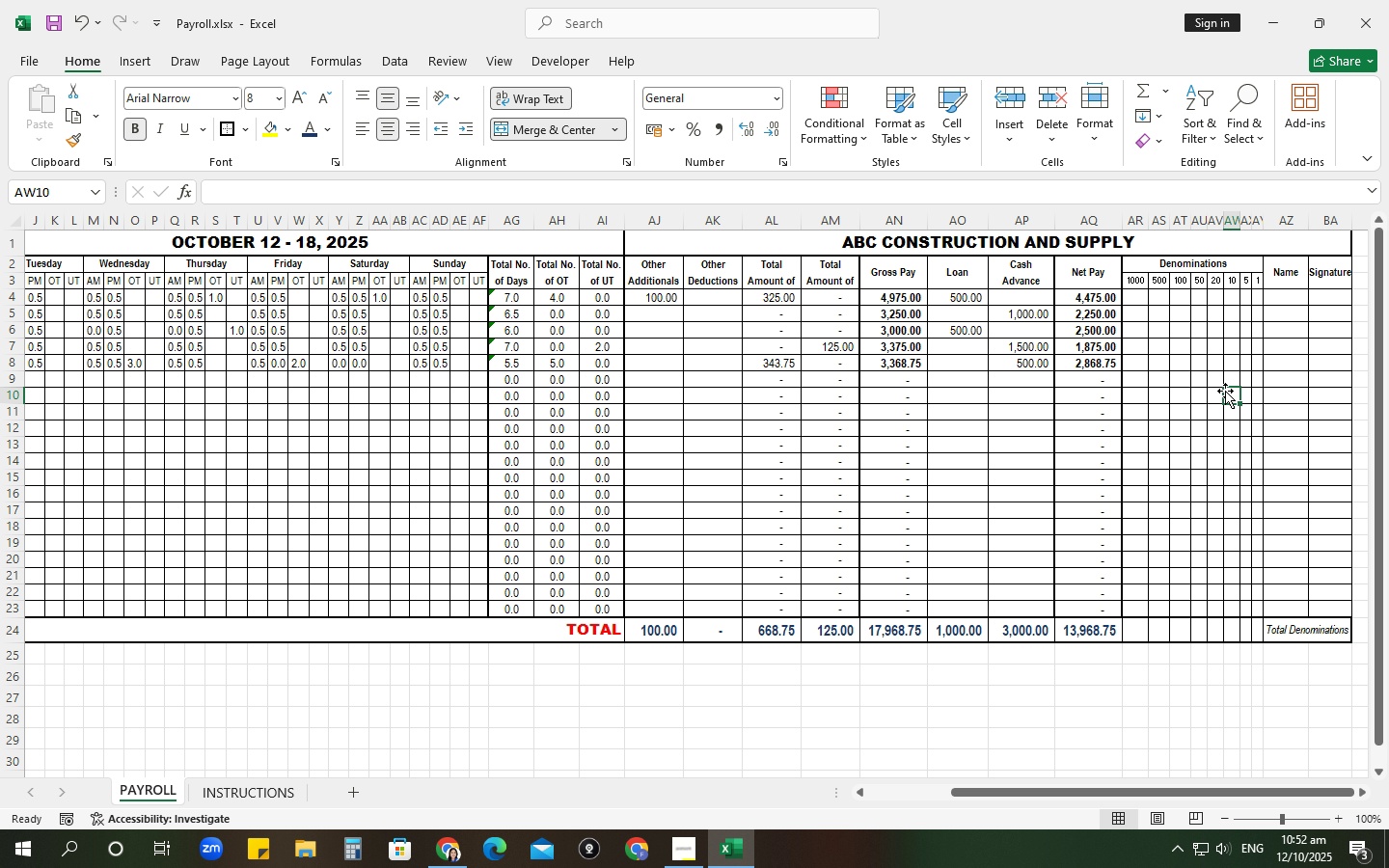 
left_click_drag(start_coordinate=[1134, 261], to_coordinate=[1248, 602])
 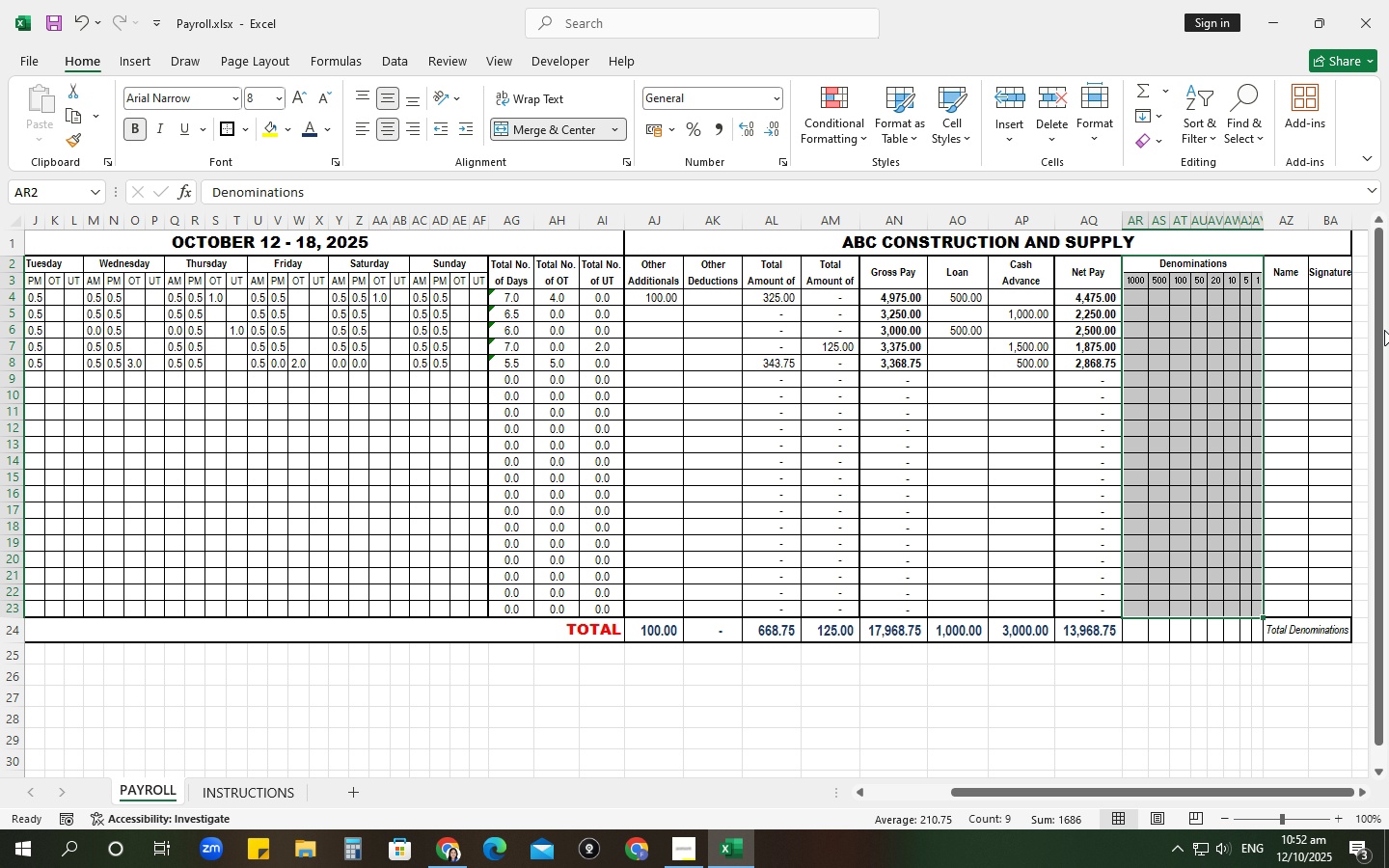 
left_click_drag(start_coordinate=[1289, 264], to_coordinate=[1288, 606])
 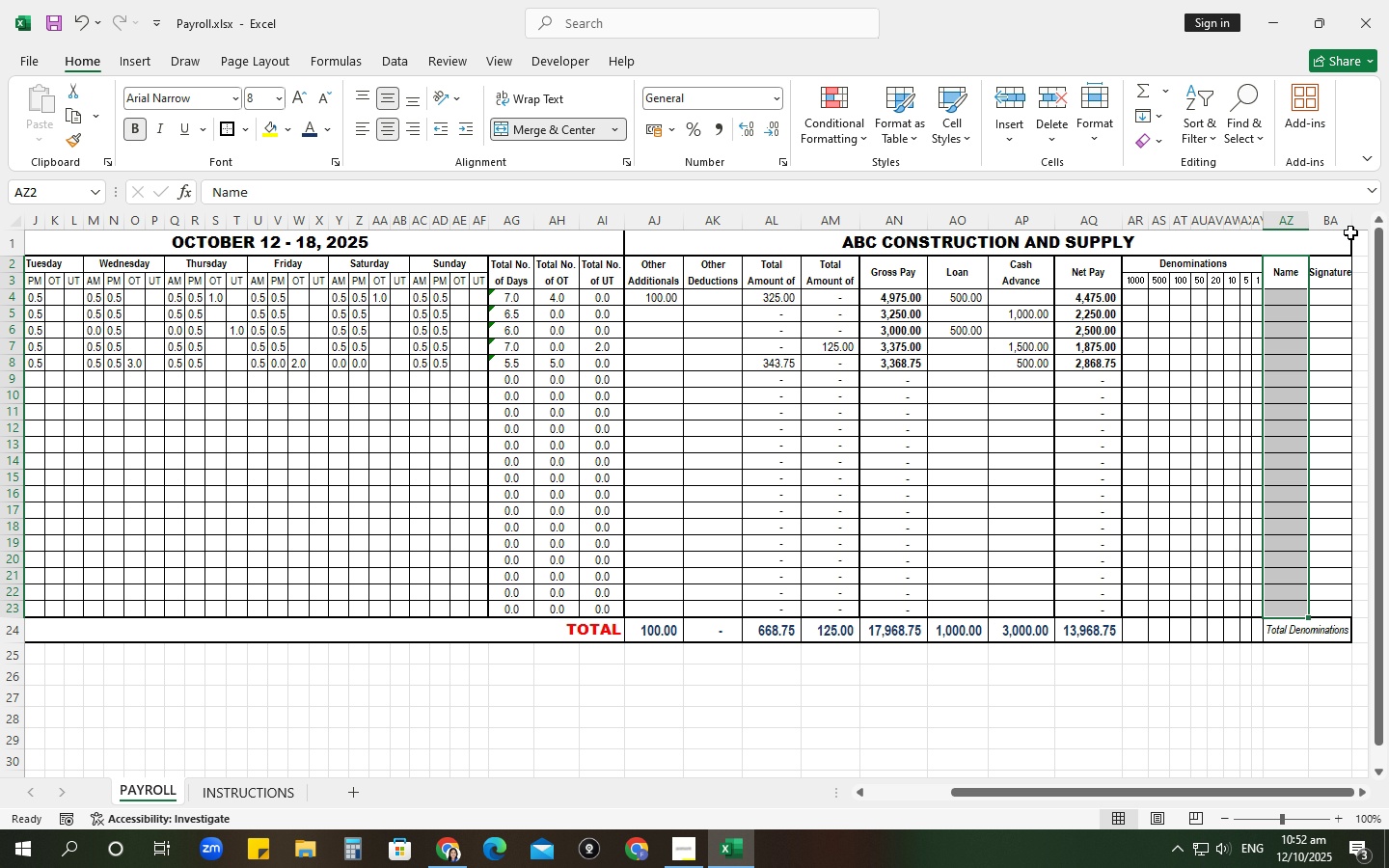 
double_click([1350, 225])
 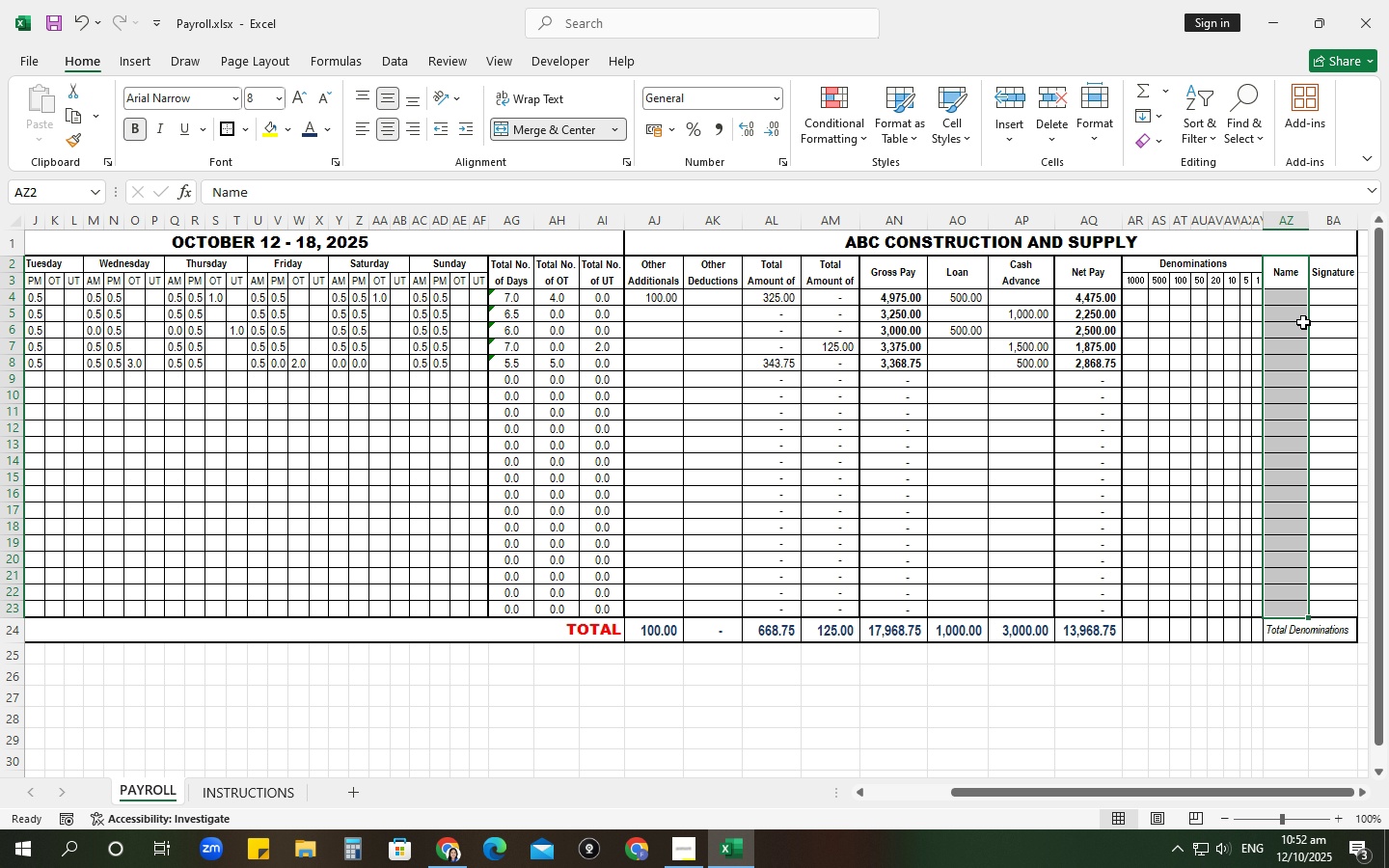 
left_click_drag(start_coordinate=[1324, 273], to_coordinate=[1336, 602])
 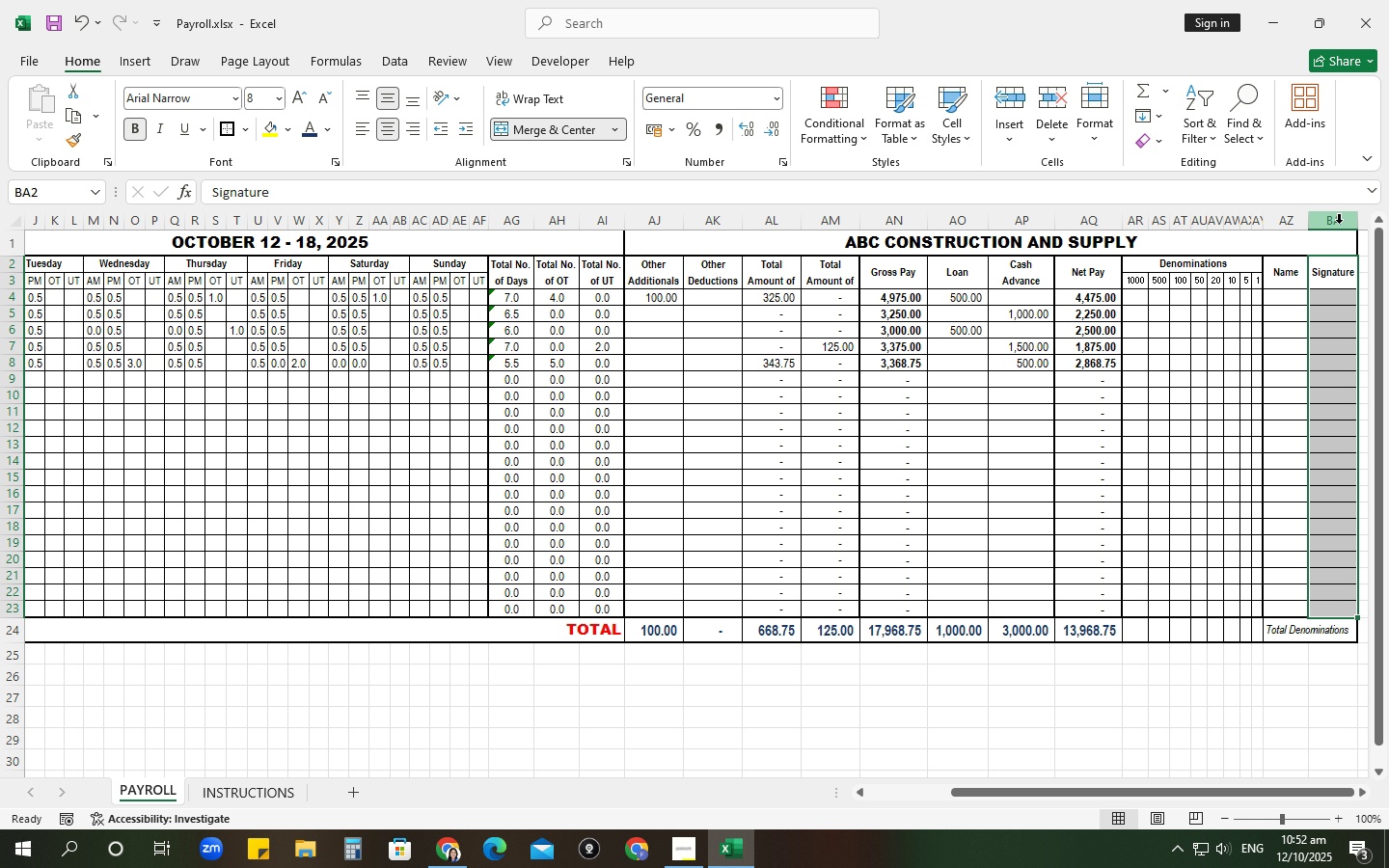 
left_click_drag(start_coordinate=[1308, 222], to_coordinate=[1317, 222])
 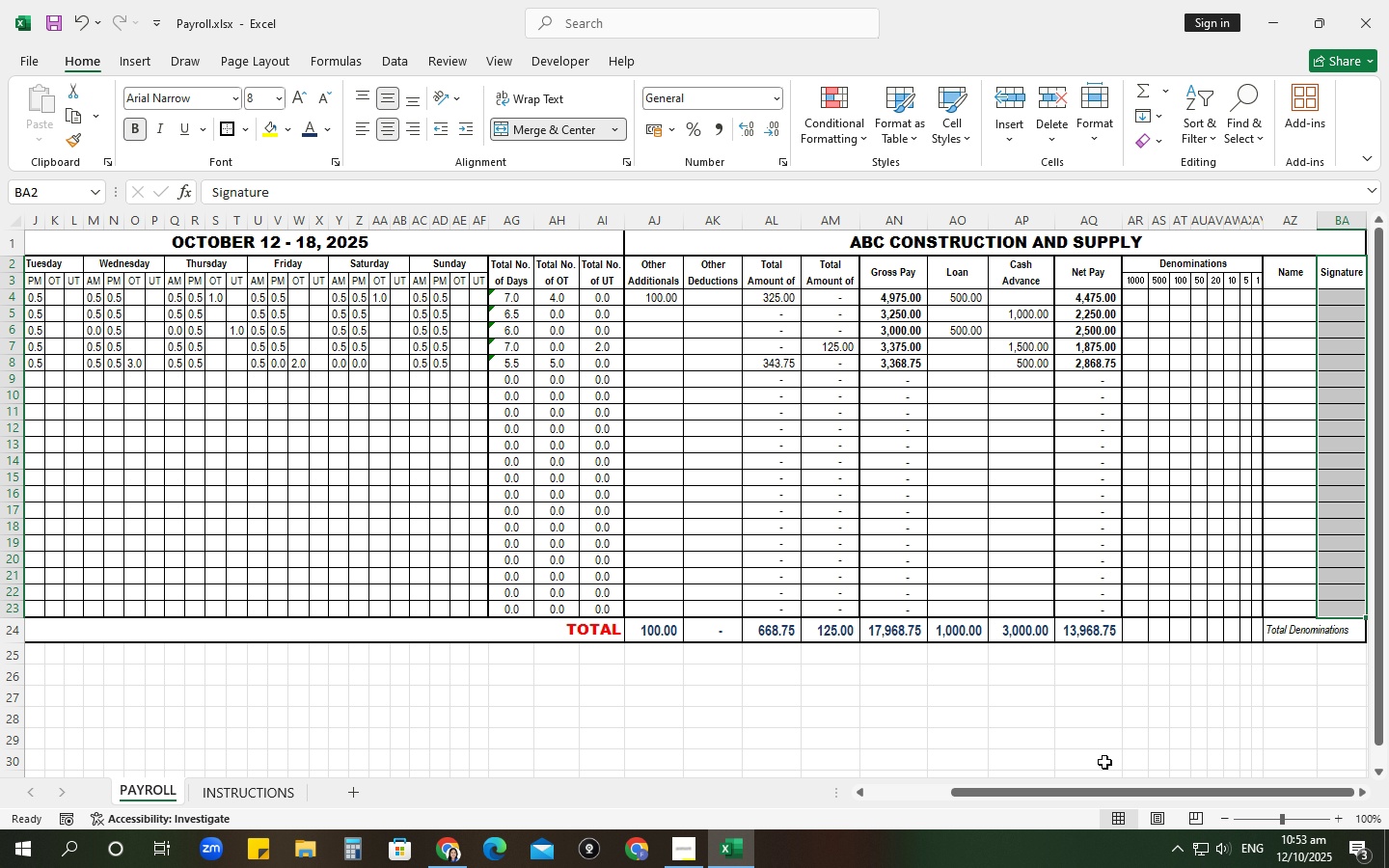 
left_click_drag(start_coordinate=[1107, 792], to_coordinate=[1386, 637])
 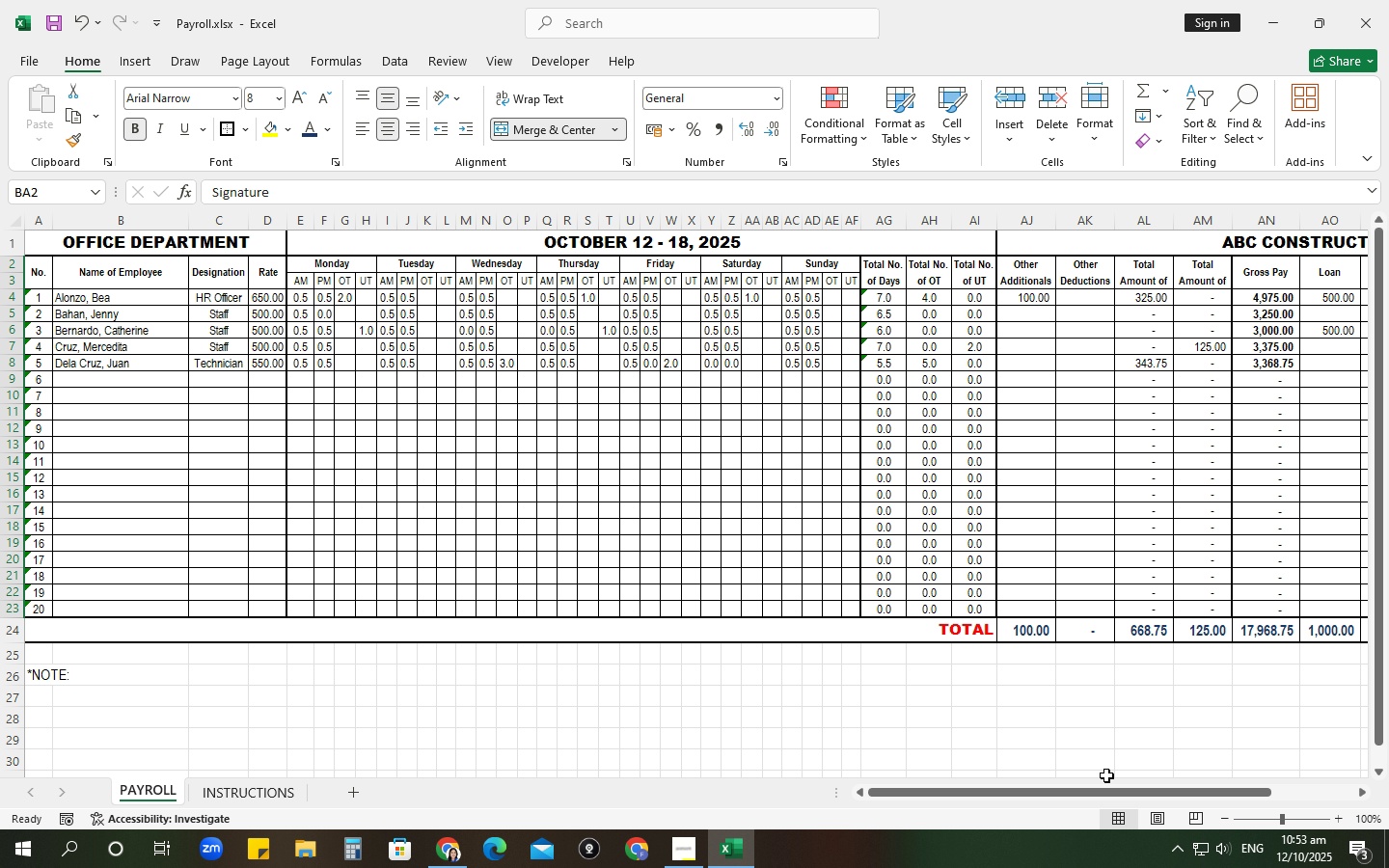 
left_click([1105, 774])
 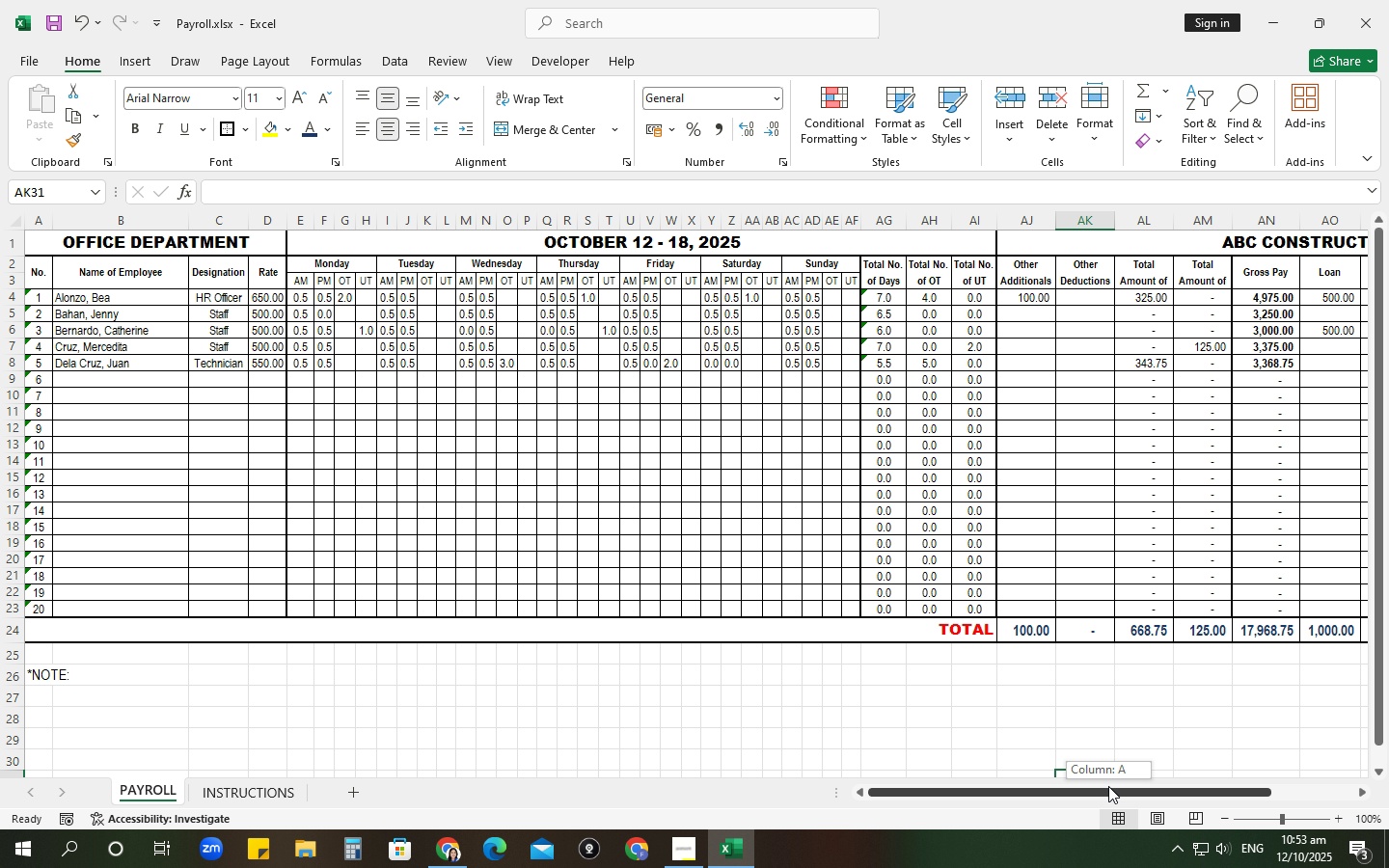 
left_click_drag(start_coordinate=[1108, 786], to_coordinate=[1277, 767])
 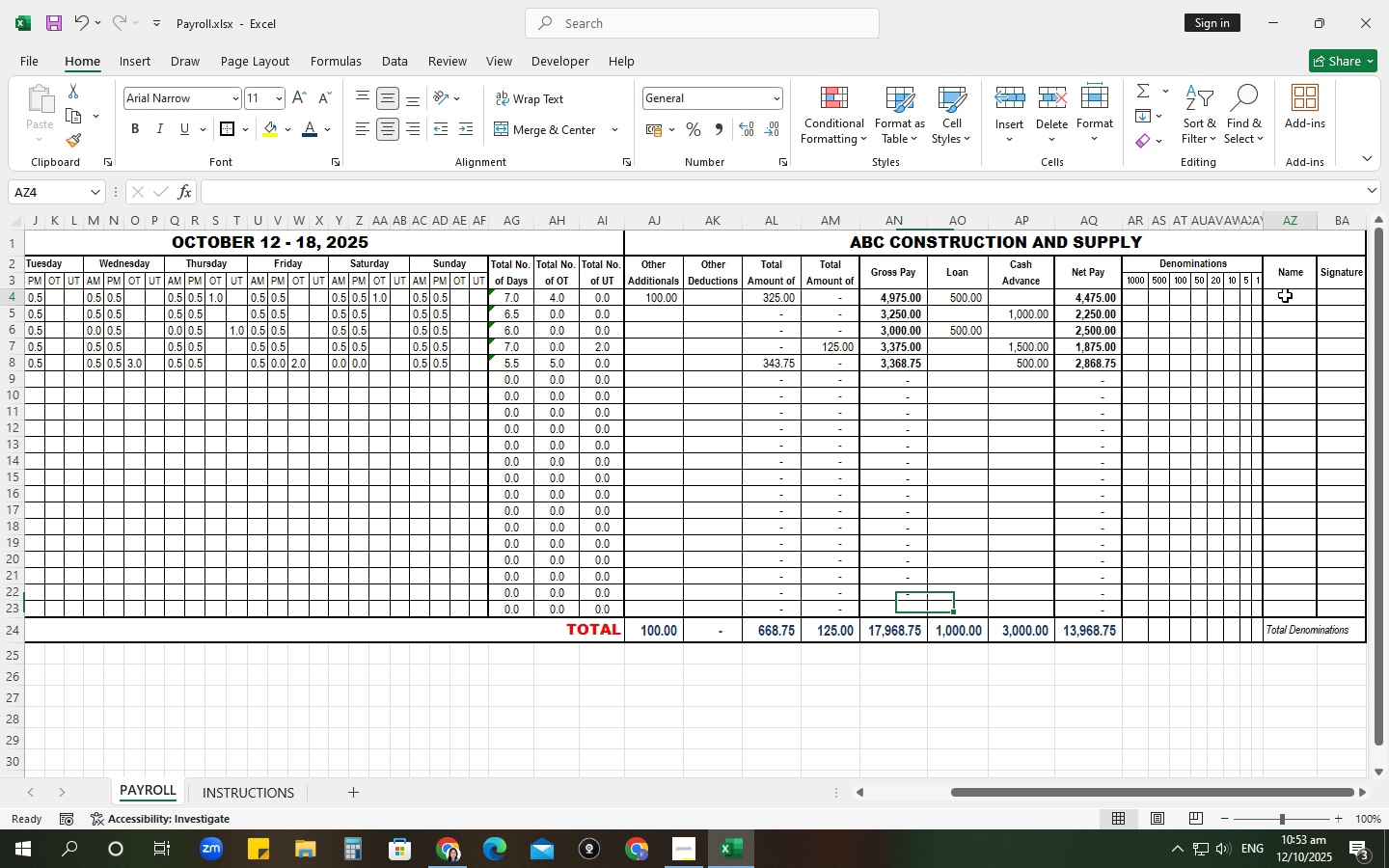 
left_click([1285, 295])
 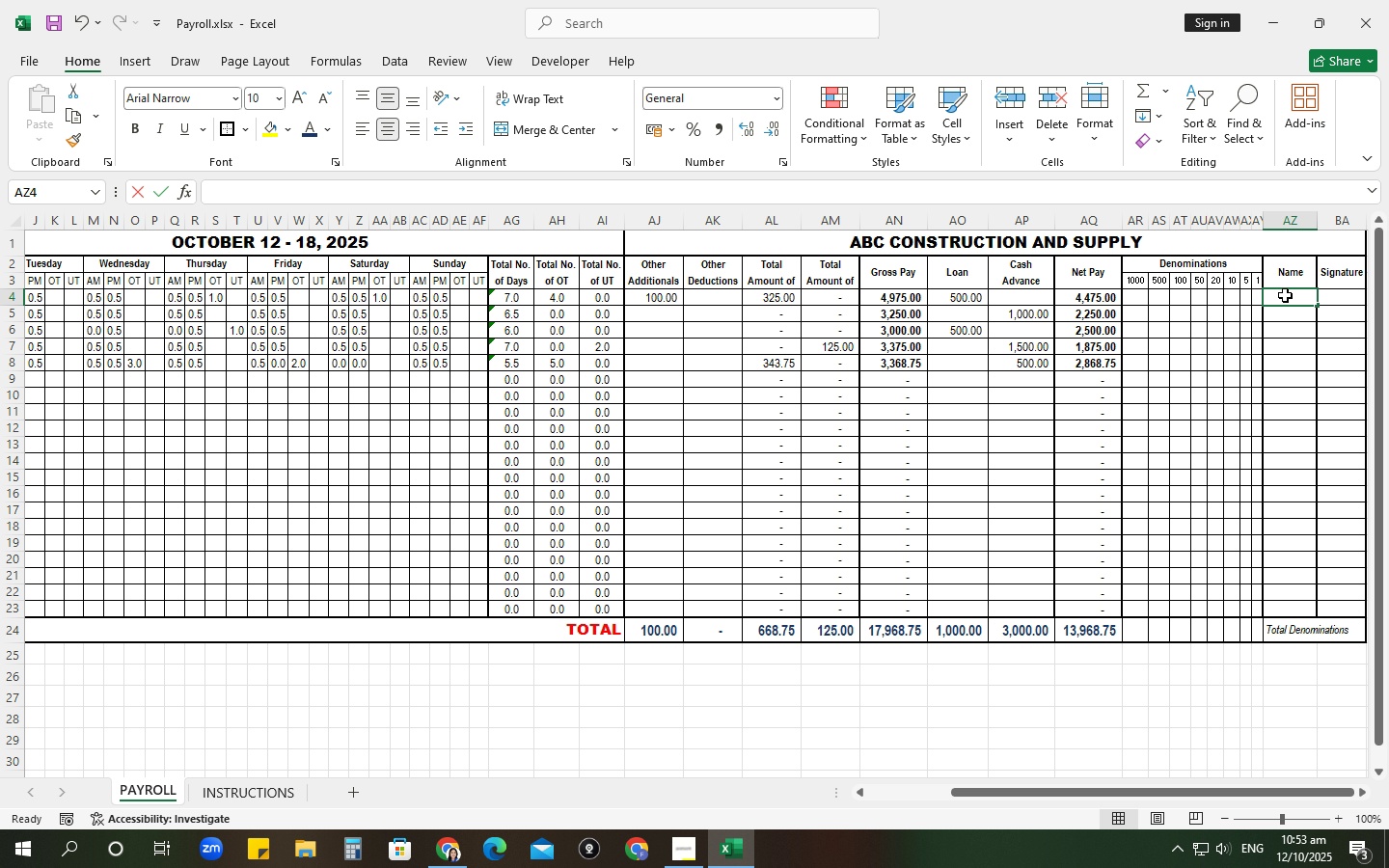 
type(Bea)
 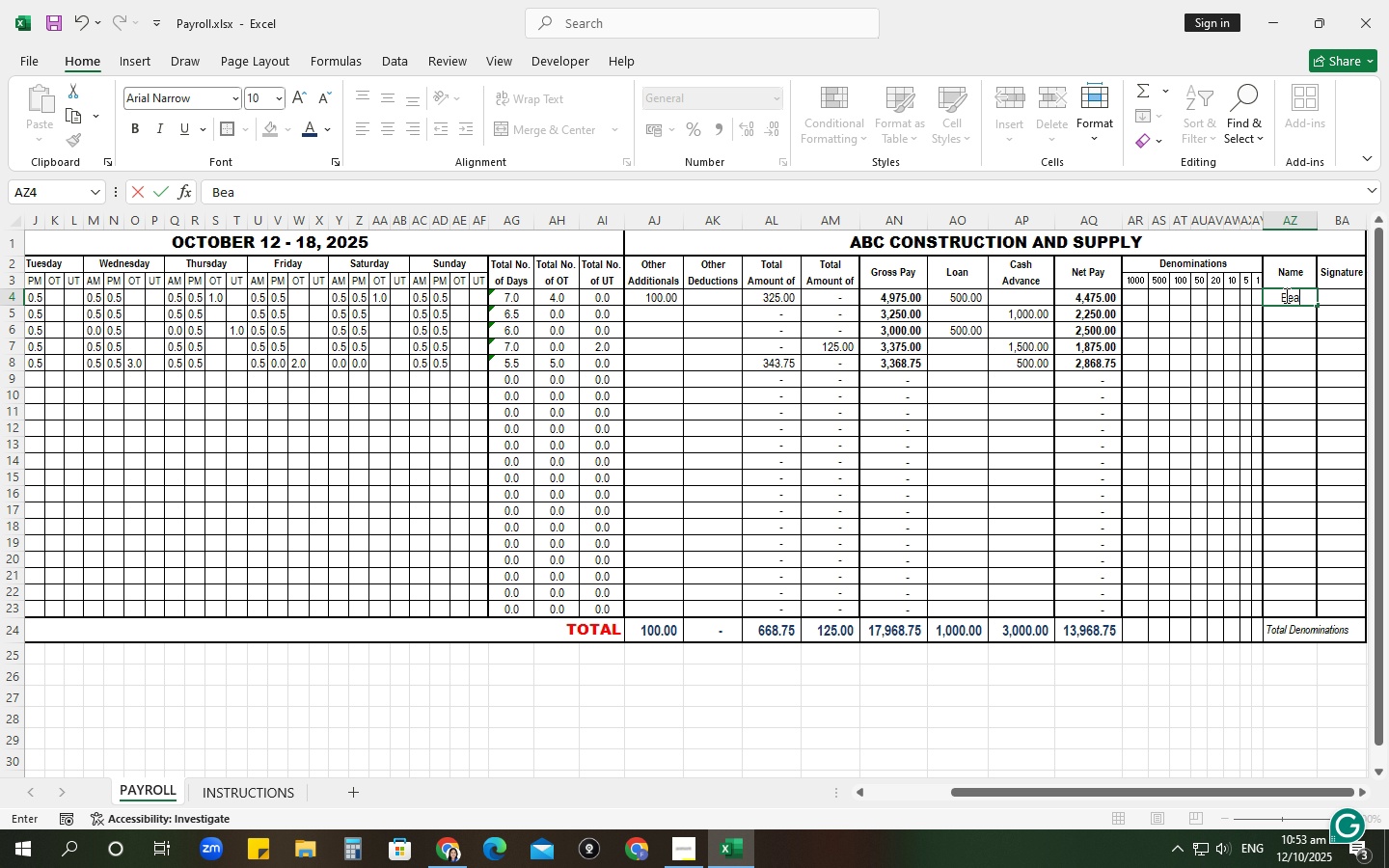 
key(Enter)
 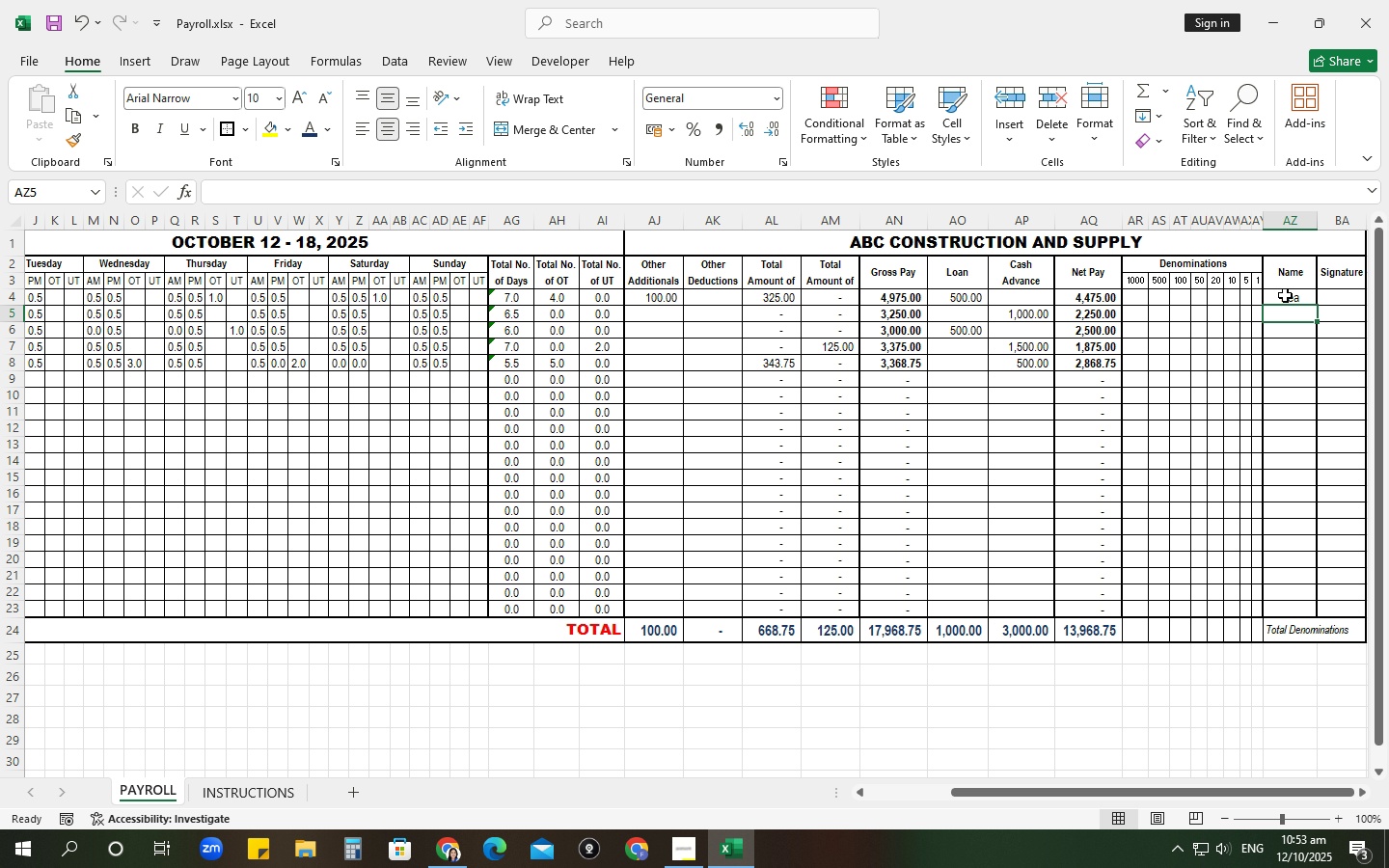 
type(Cathein)
key(Backspace)
key(Backspace)
type(rine)
 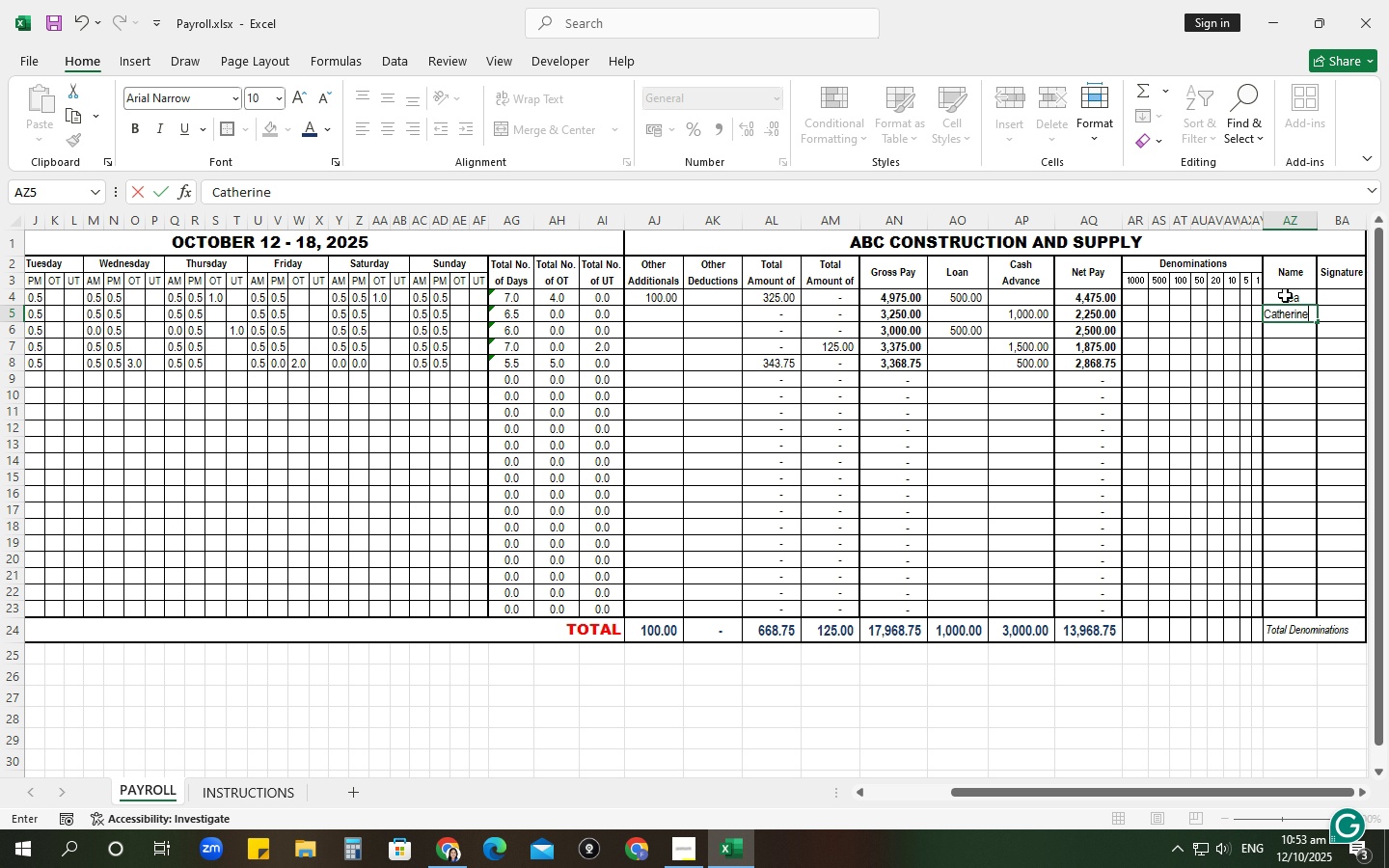 
key(Enter)
 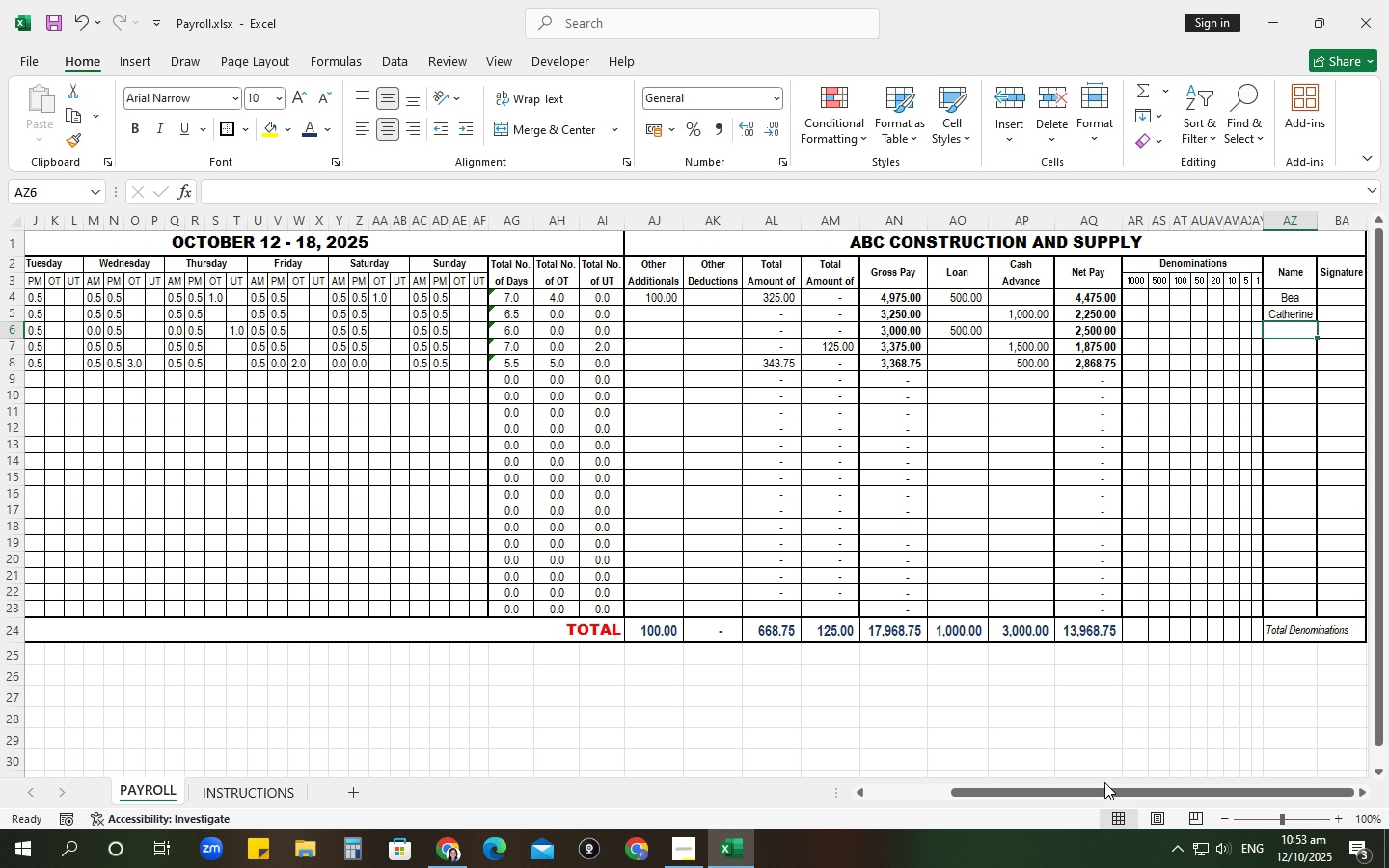 
left_click([1104, 782])
 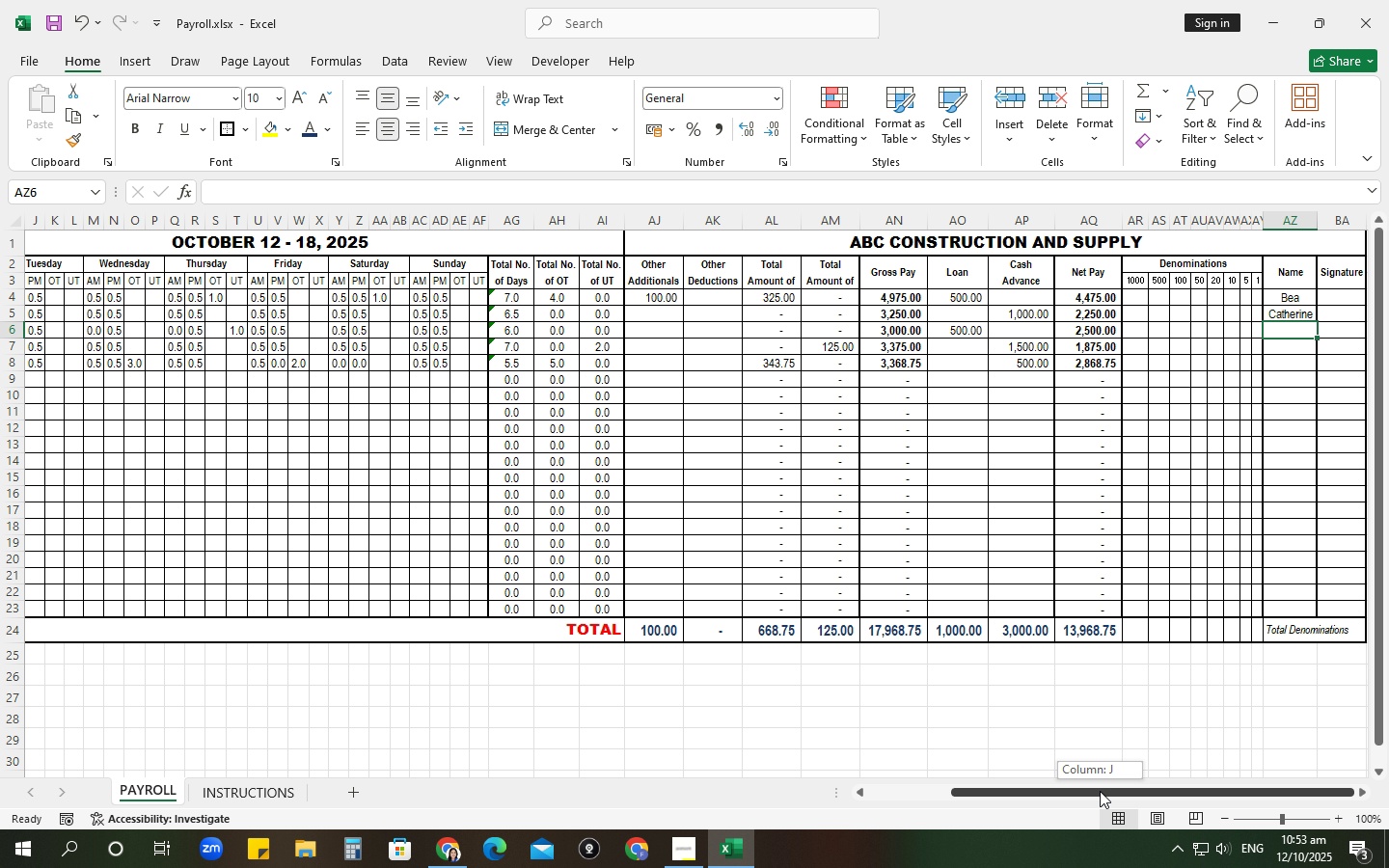 
left_click_drag(start_coordinate=[1100, 791], to_coordinate=[1388, 777])
 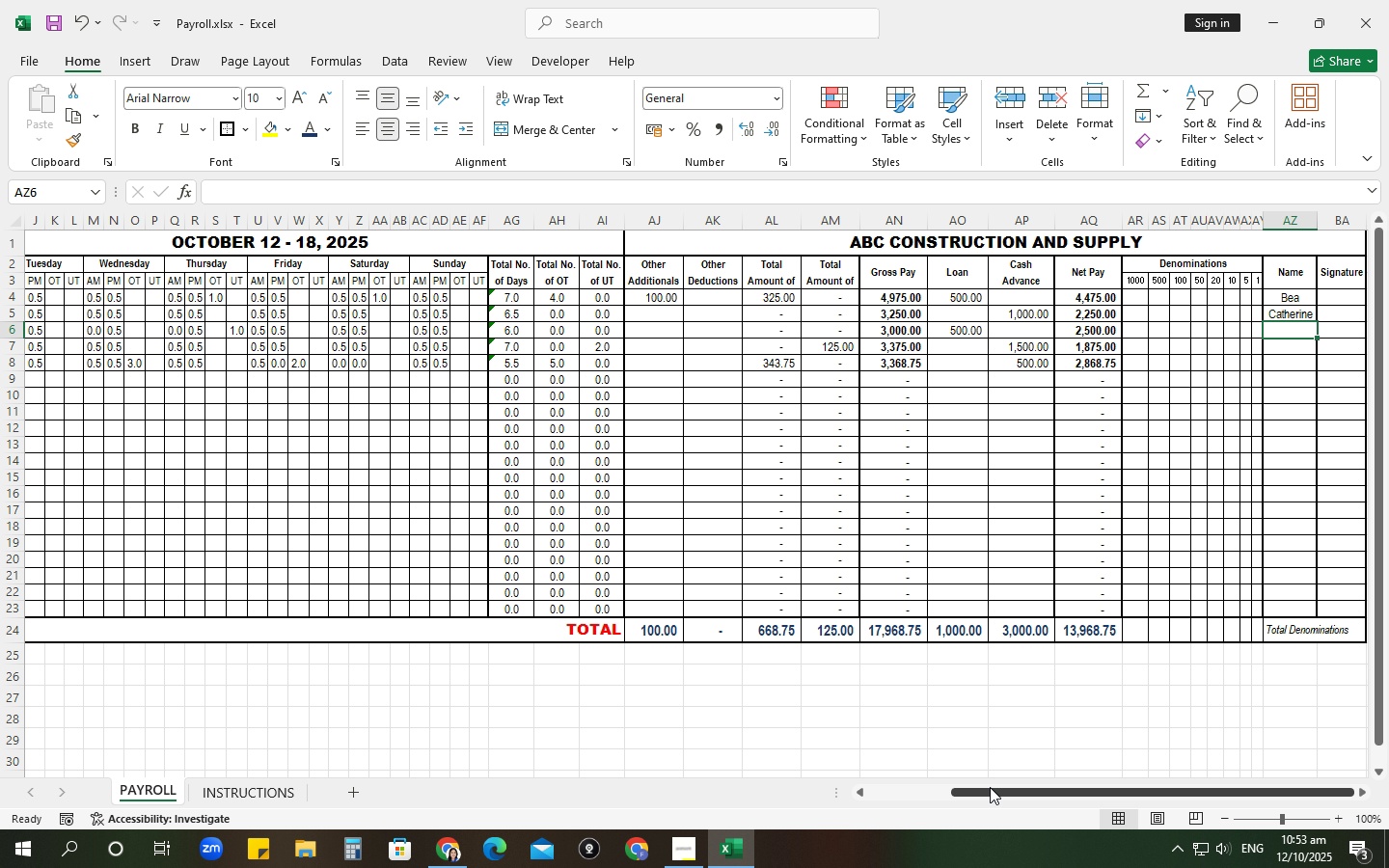 
left_click_drag(start_coordinate=[990, 787], to_coordinate=[1279, 789])
 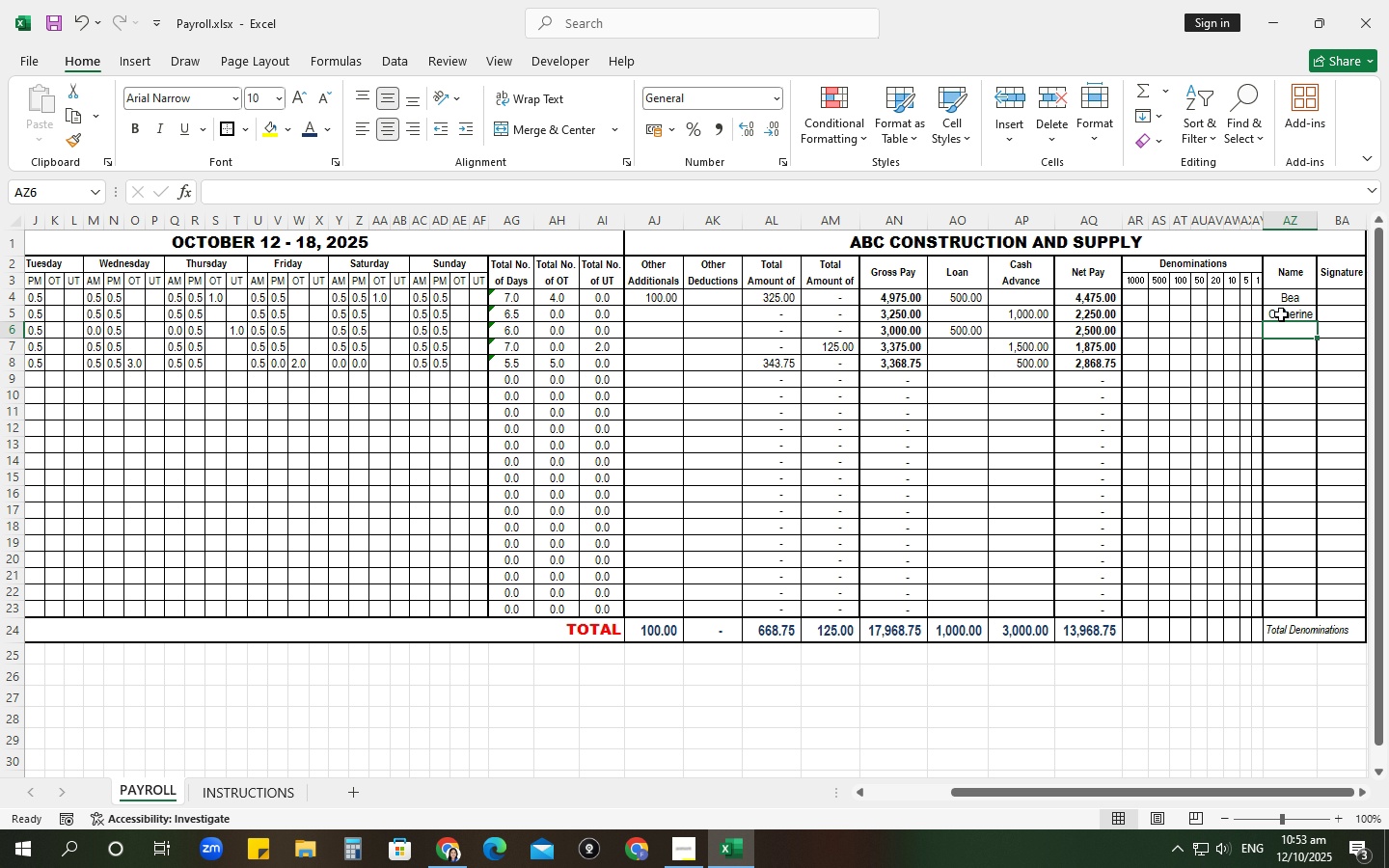 
left_click([1281, 314])
 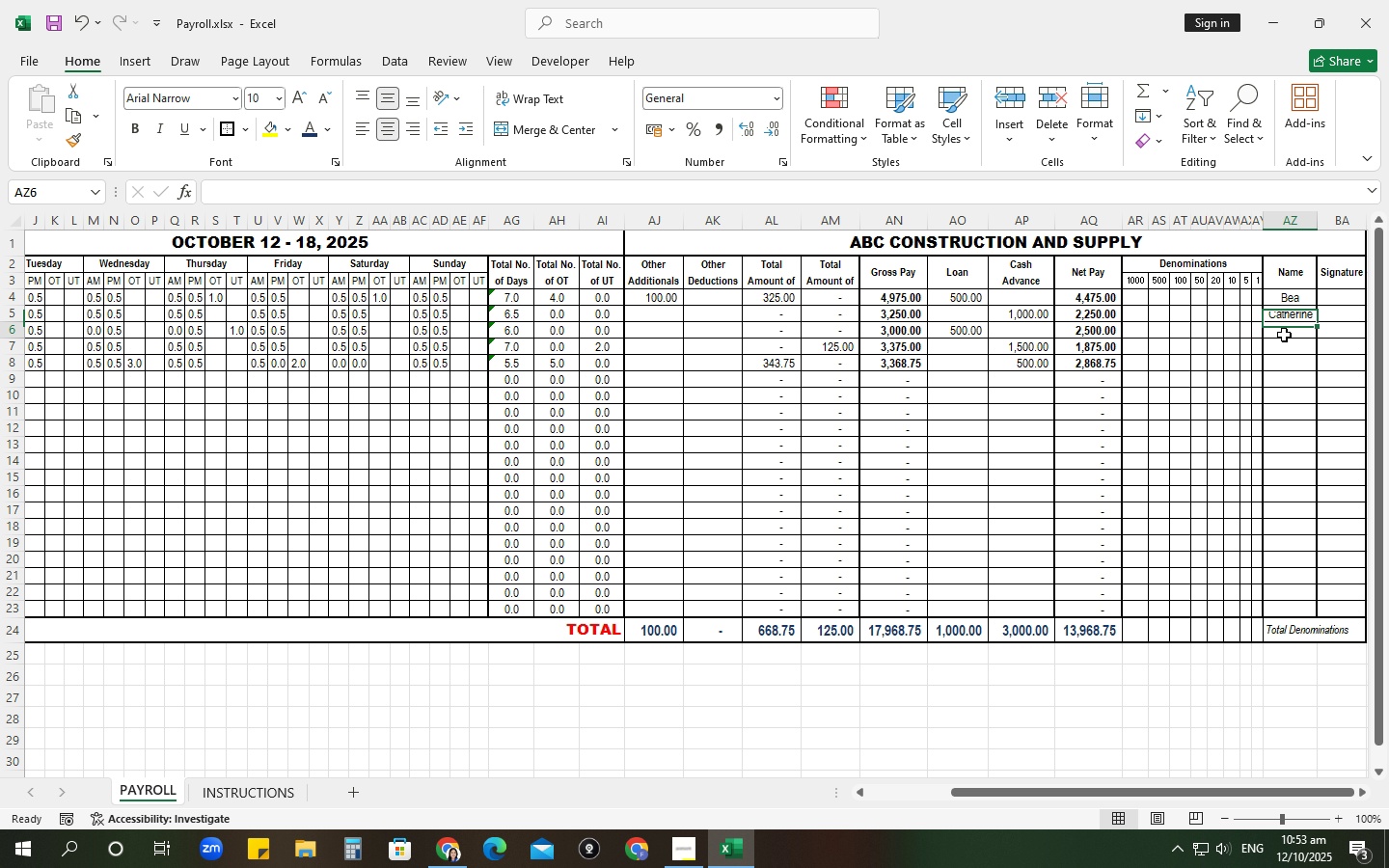 
left_click([1284, 335])
 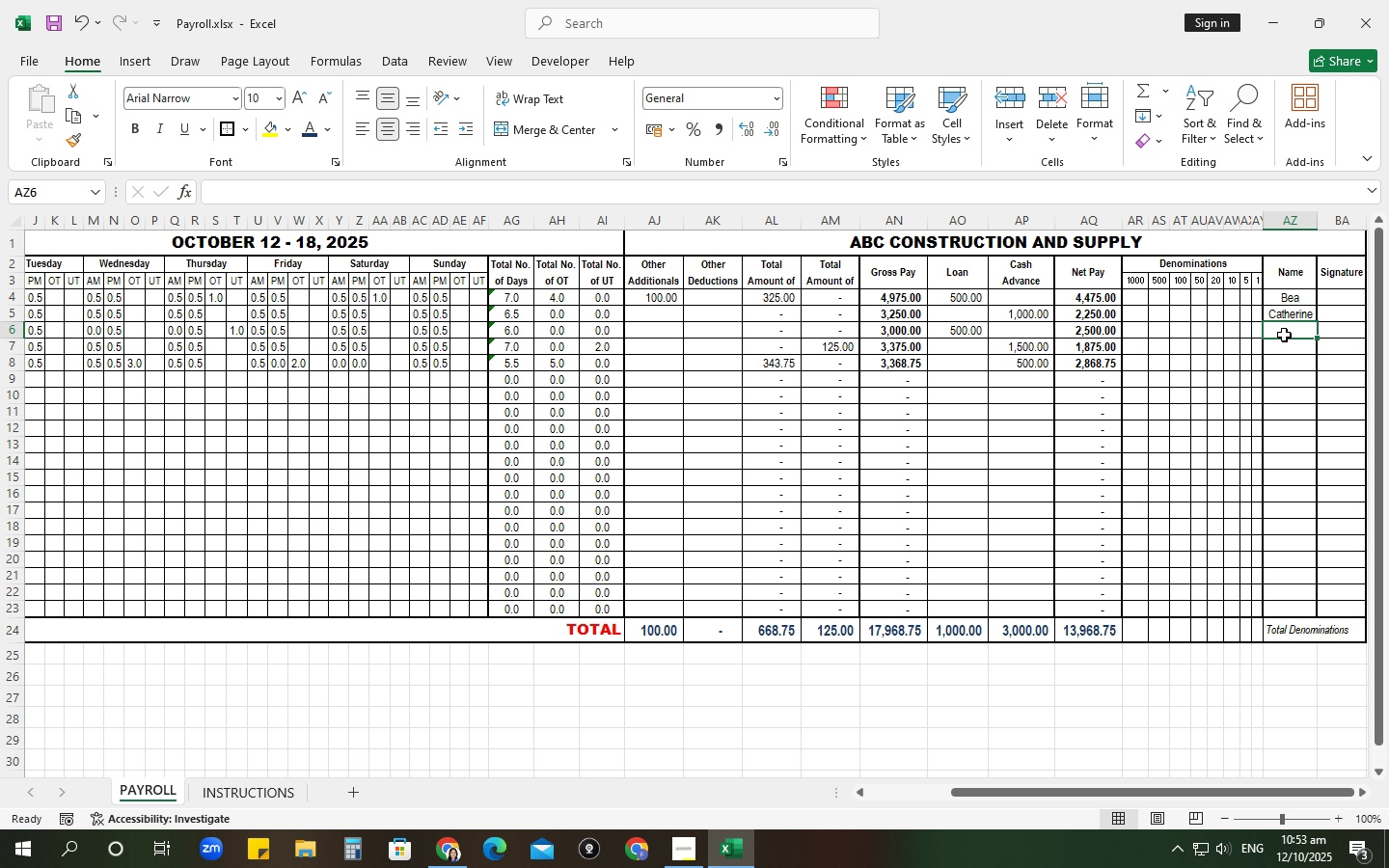 
key(Control+D)
 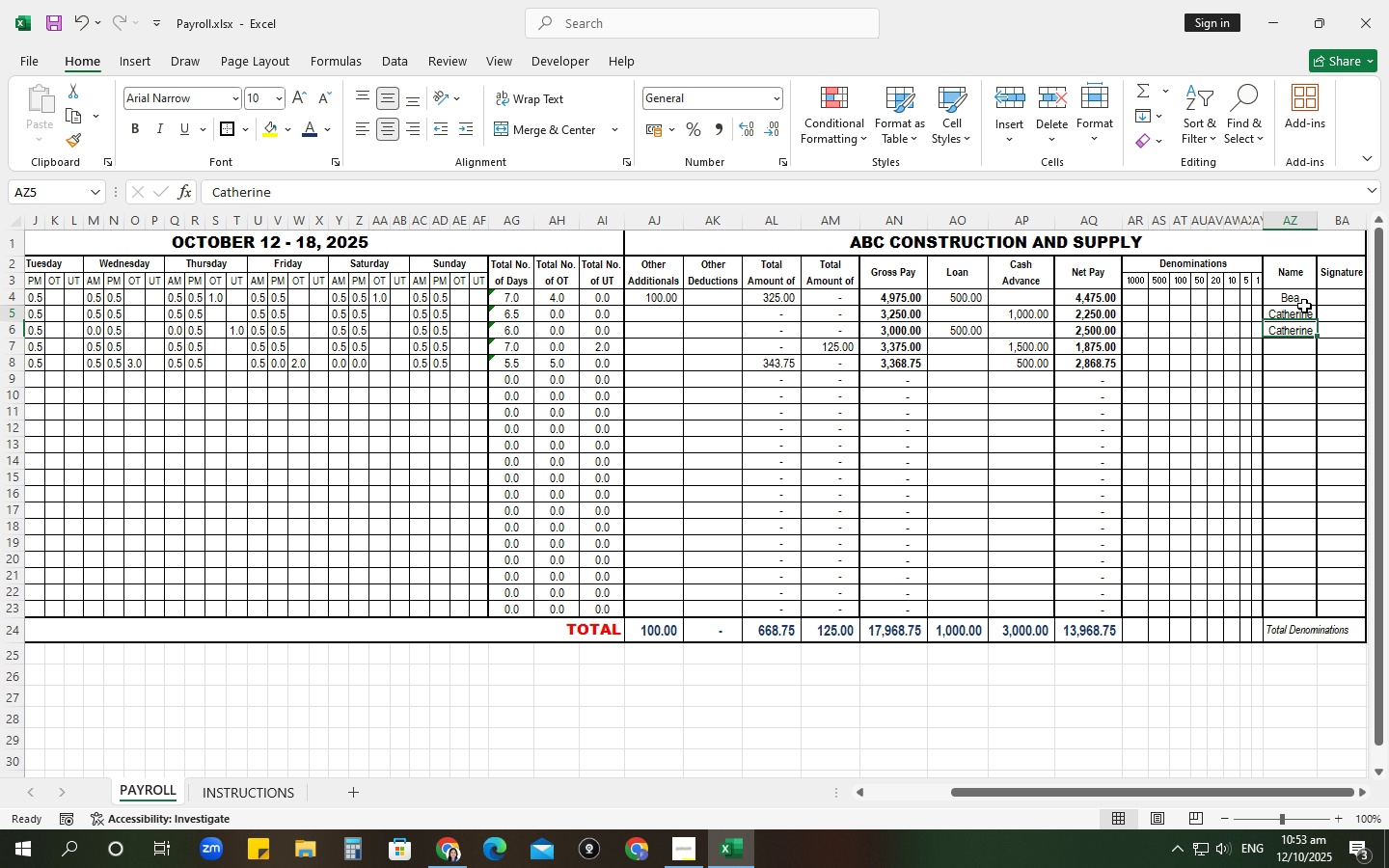 
left_click([1304, 306])
 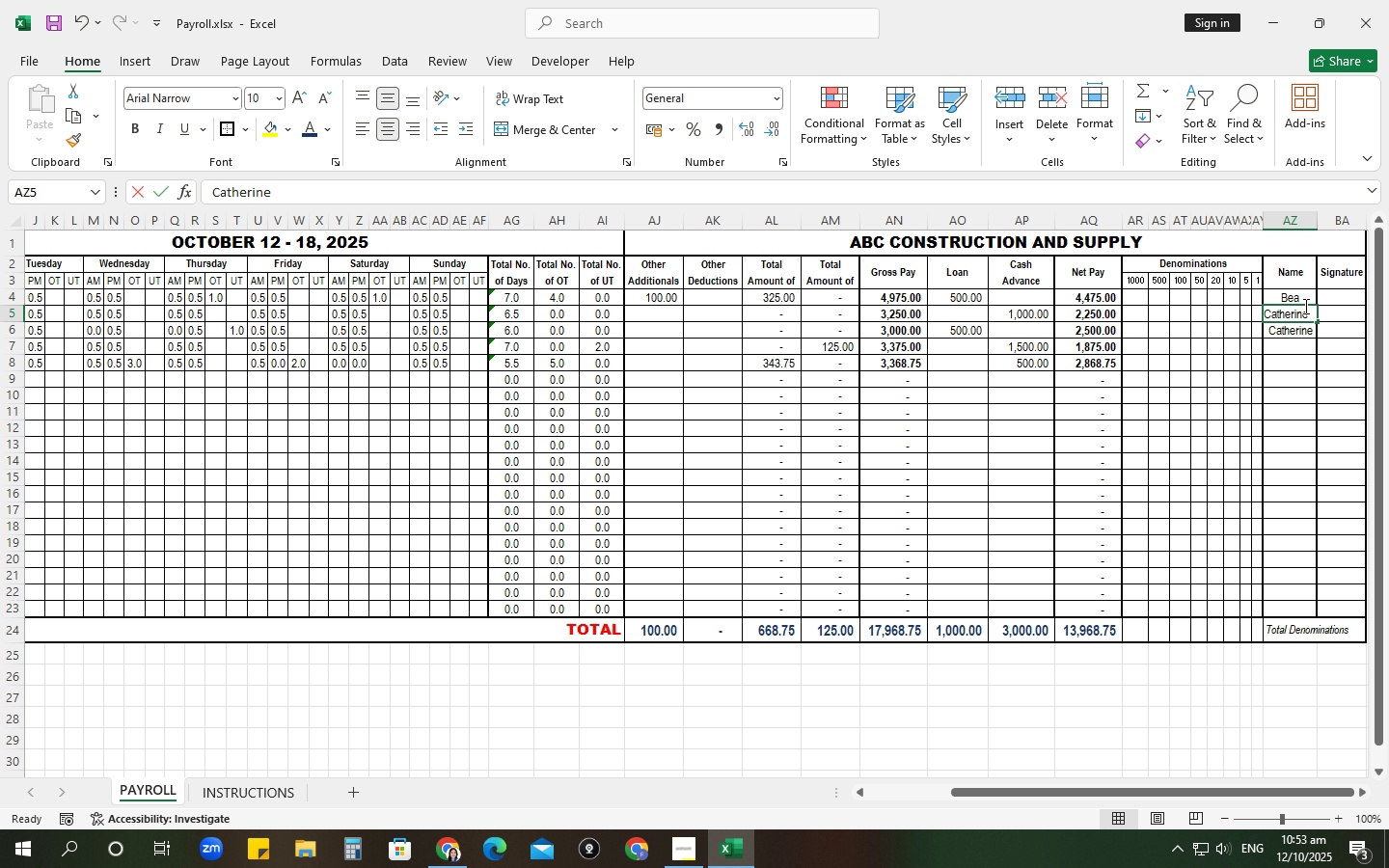 
type(Jenny)
 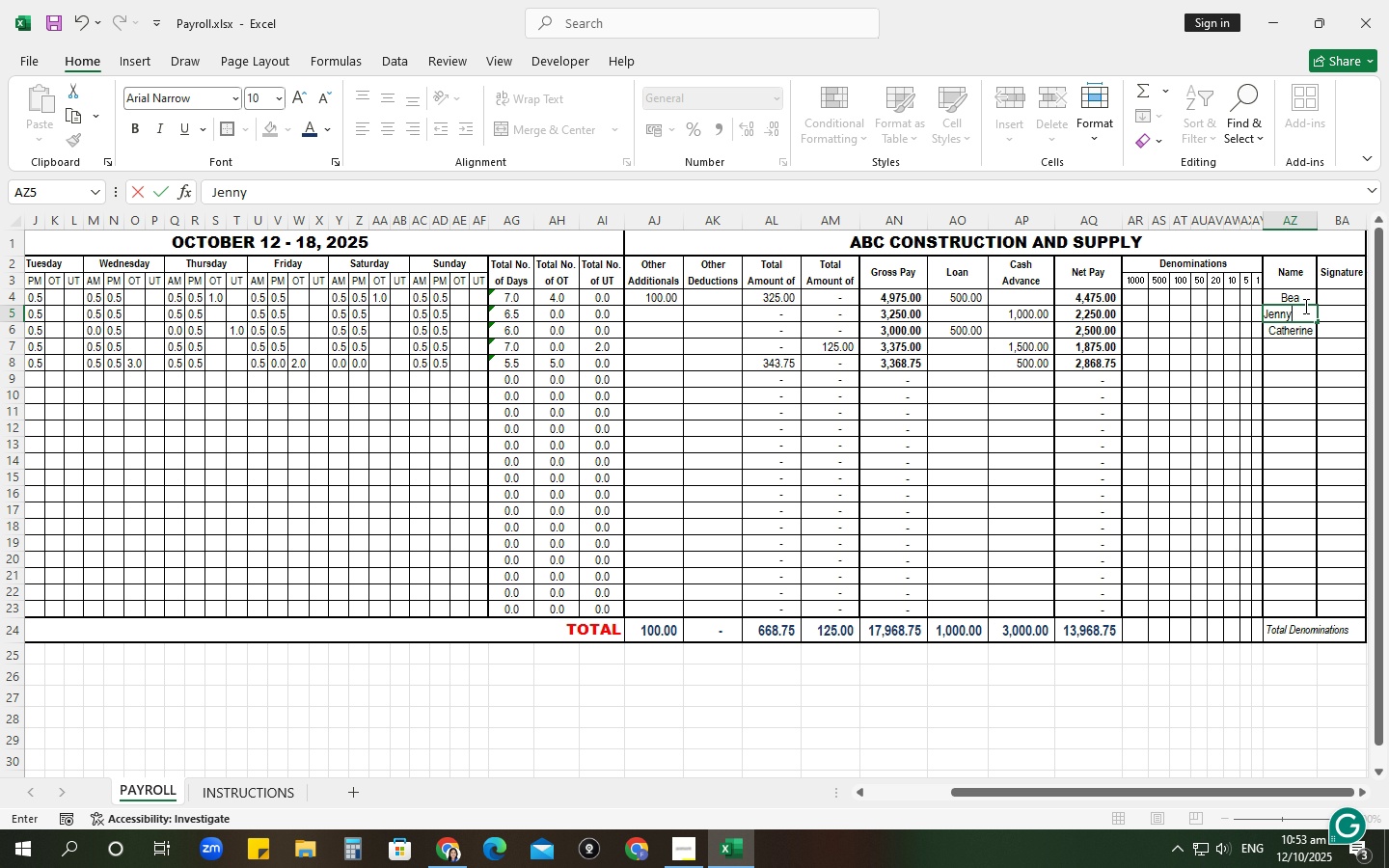 
key(Enter)
 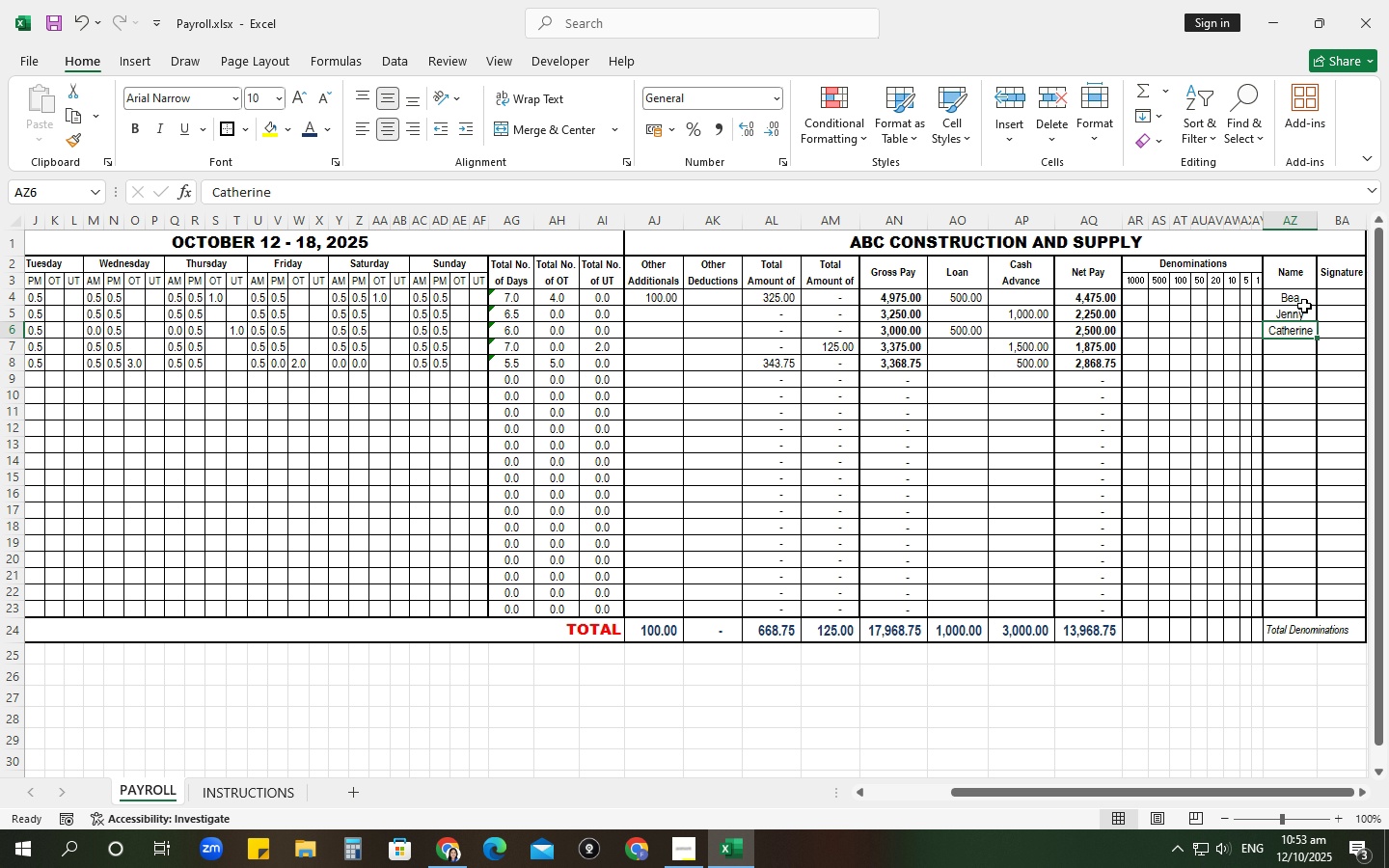 
key(Enter)
 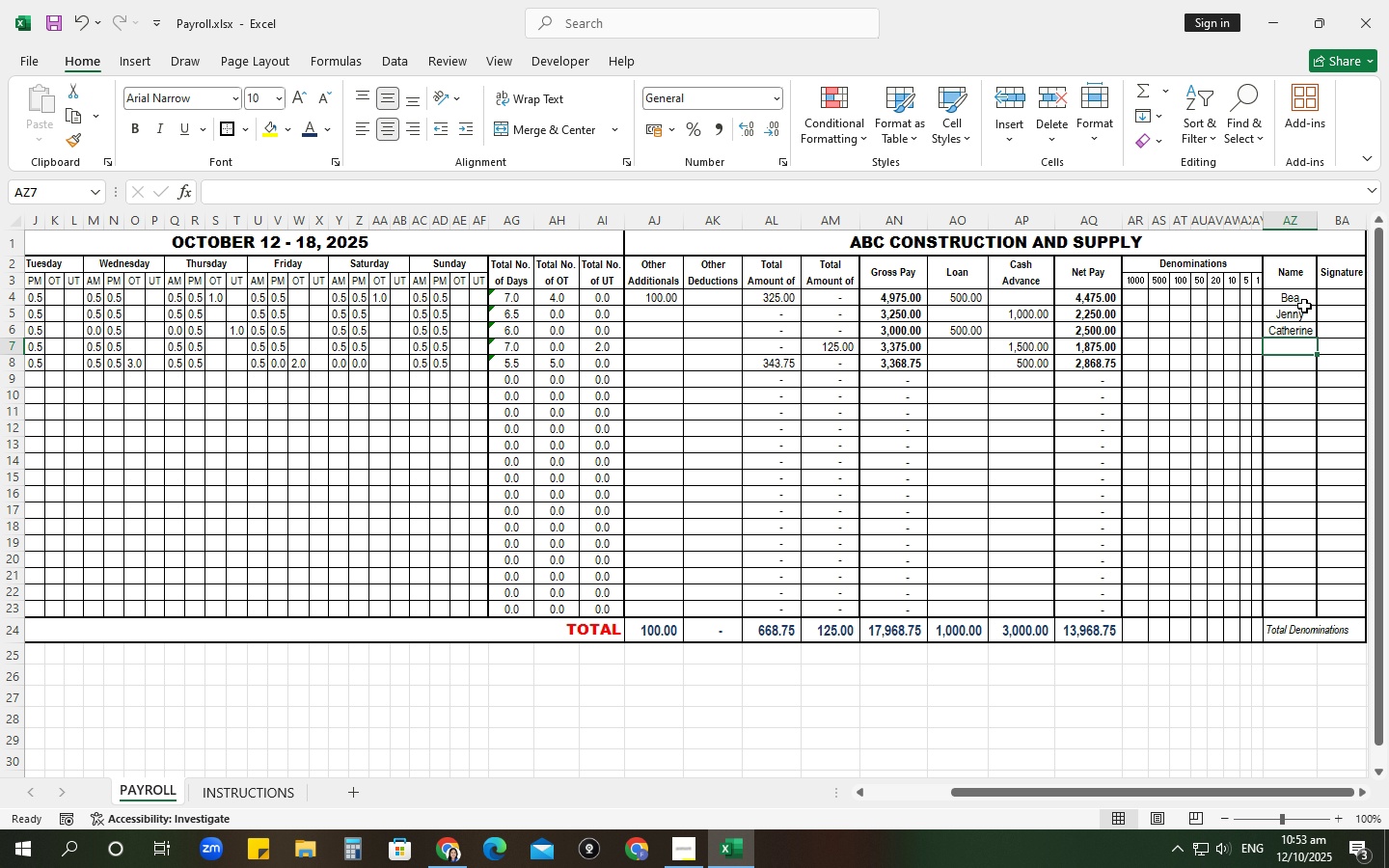 
type(Mercedita)
 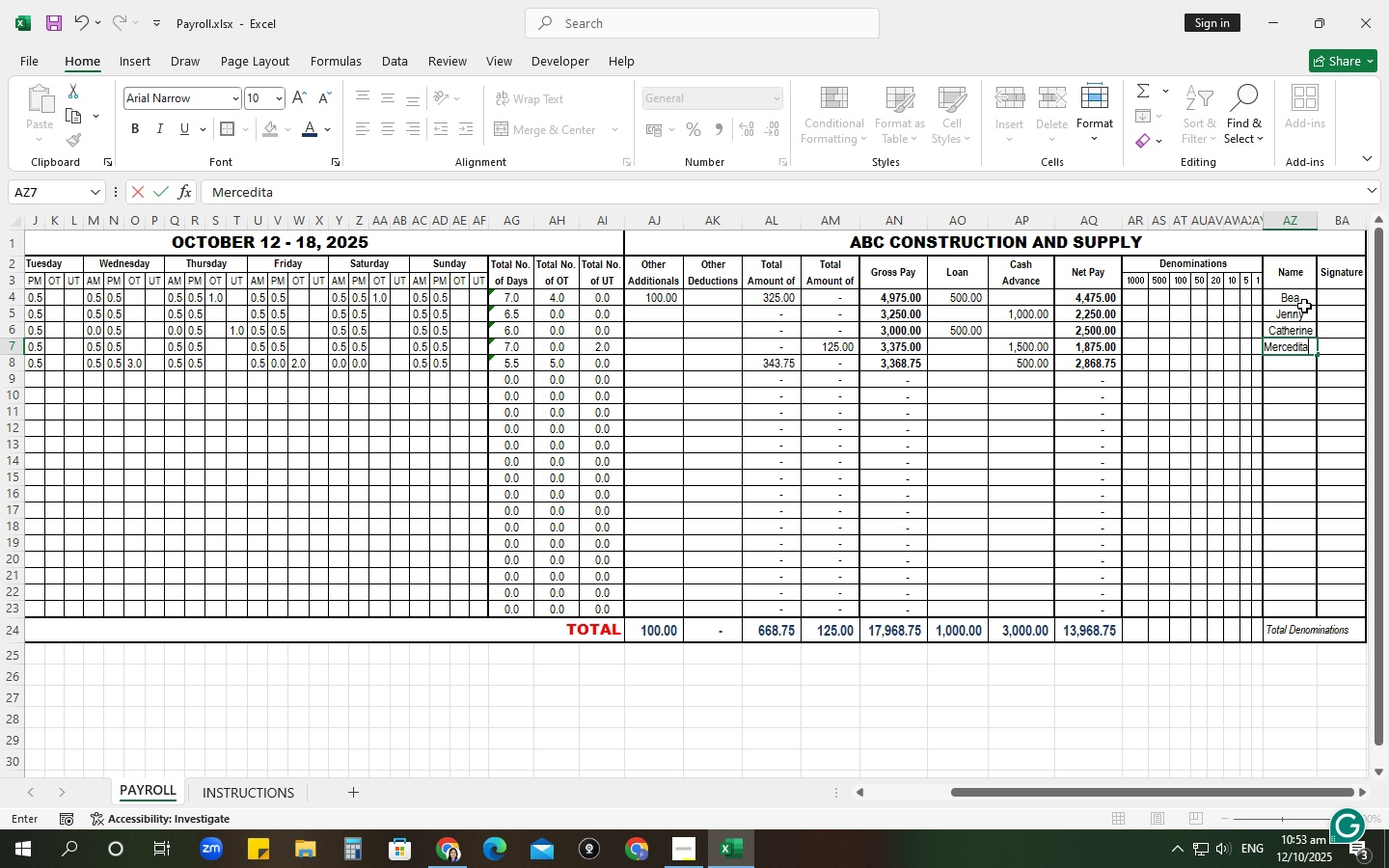 
key(Enter)
 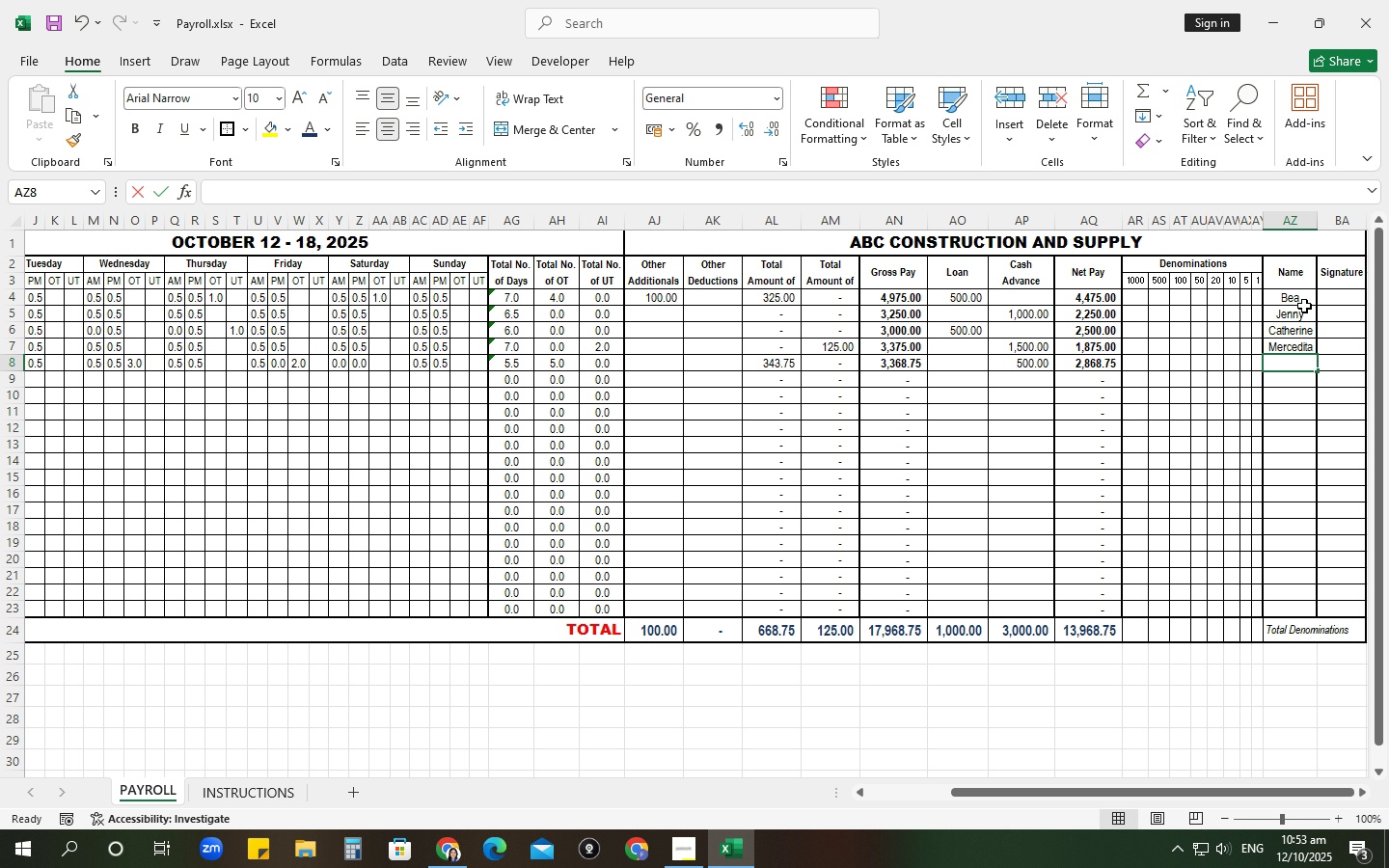 
type(Juan)
 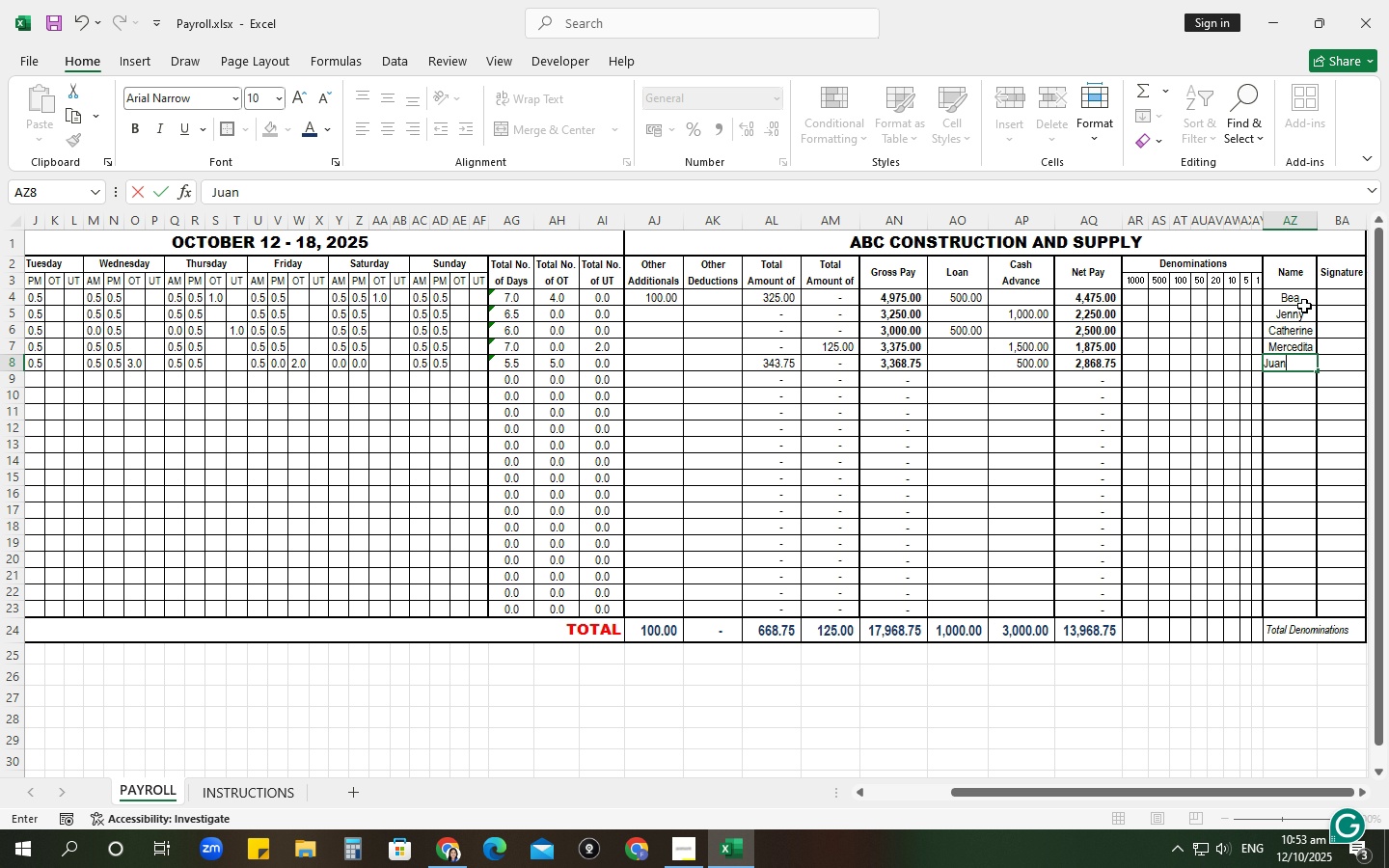 
key(Enter)
 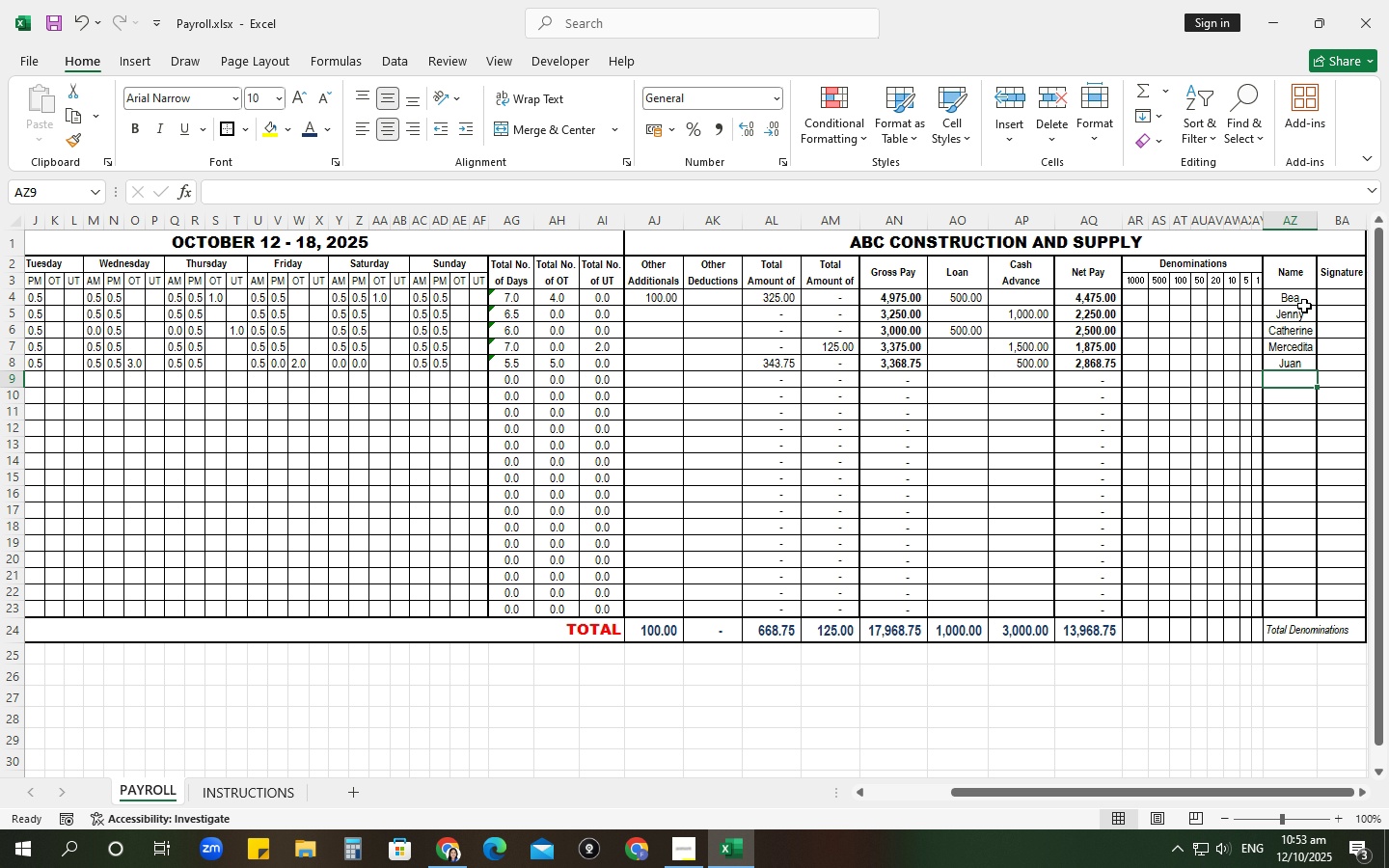 
left_click_drag(start_coordinate=[1301, 300], to_coordinate=[1299, 612])
 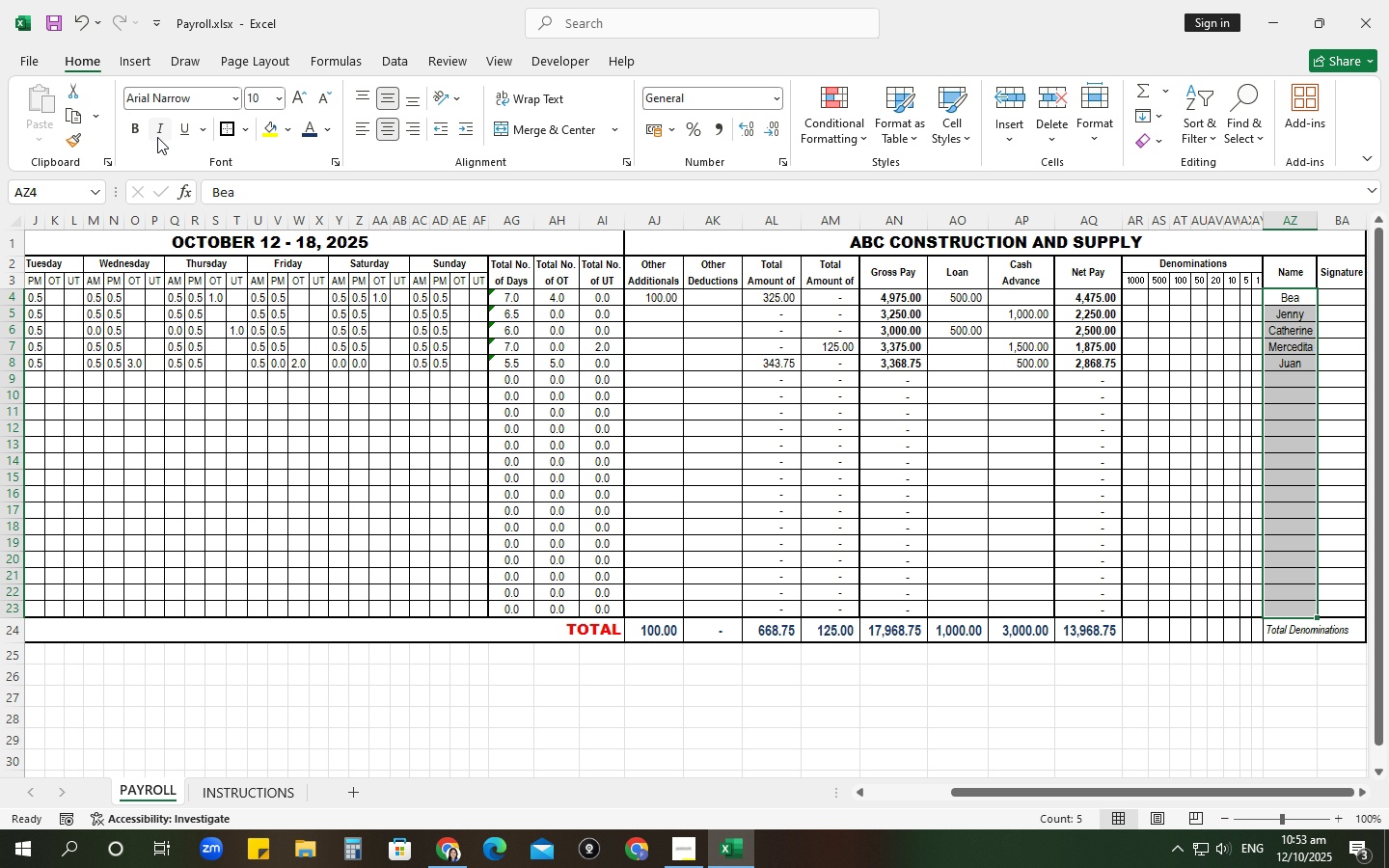 
left_click([157, 137])
 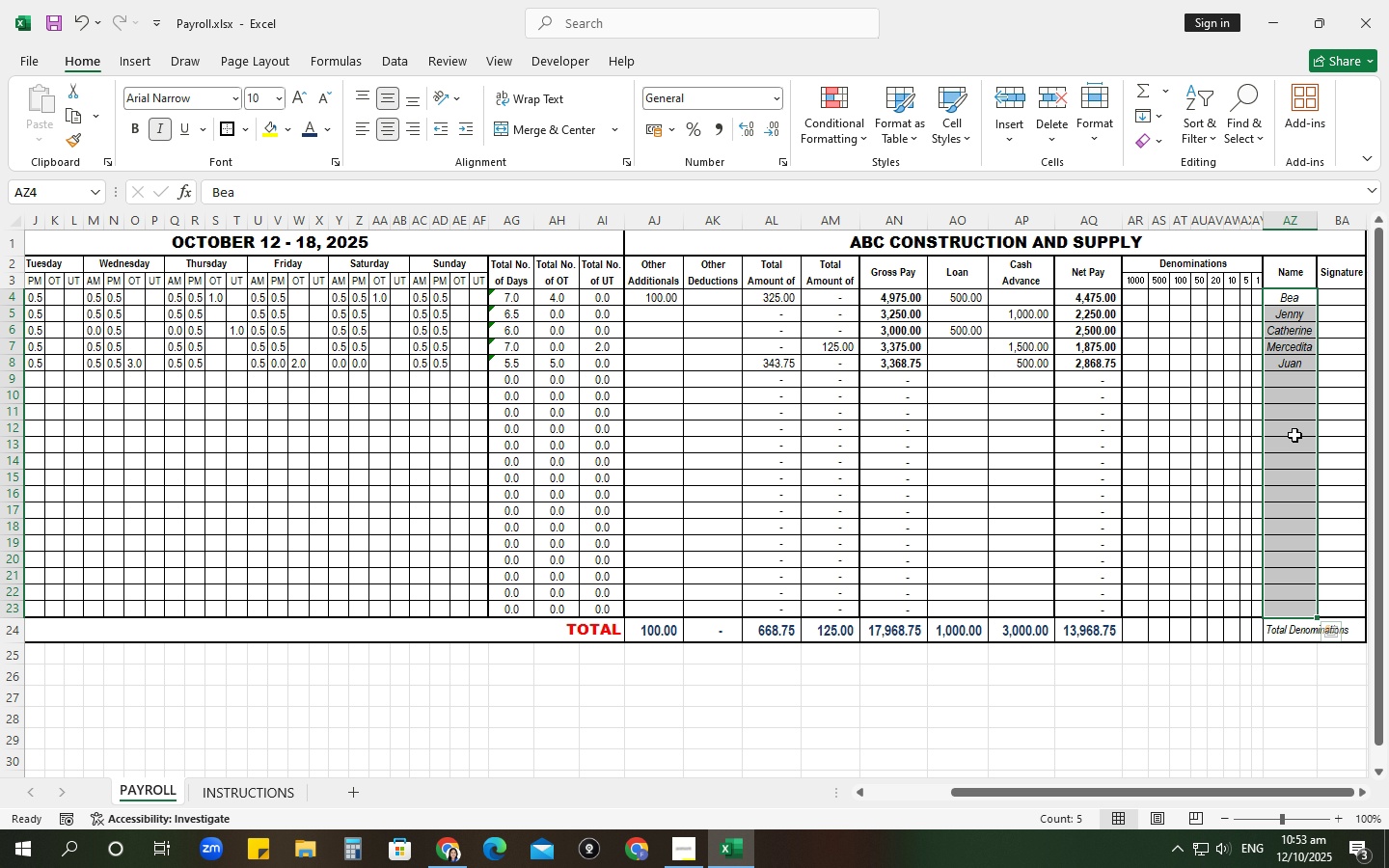 
left_click([1302, 406])
 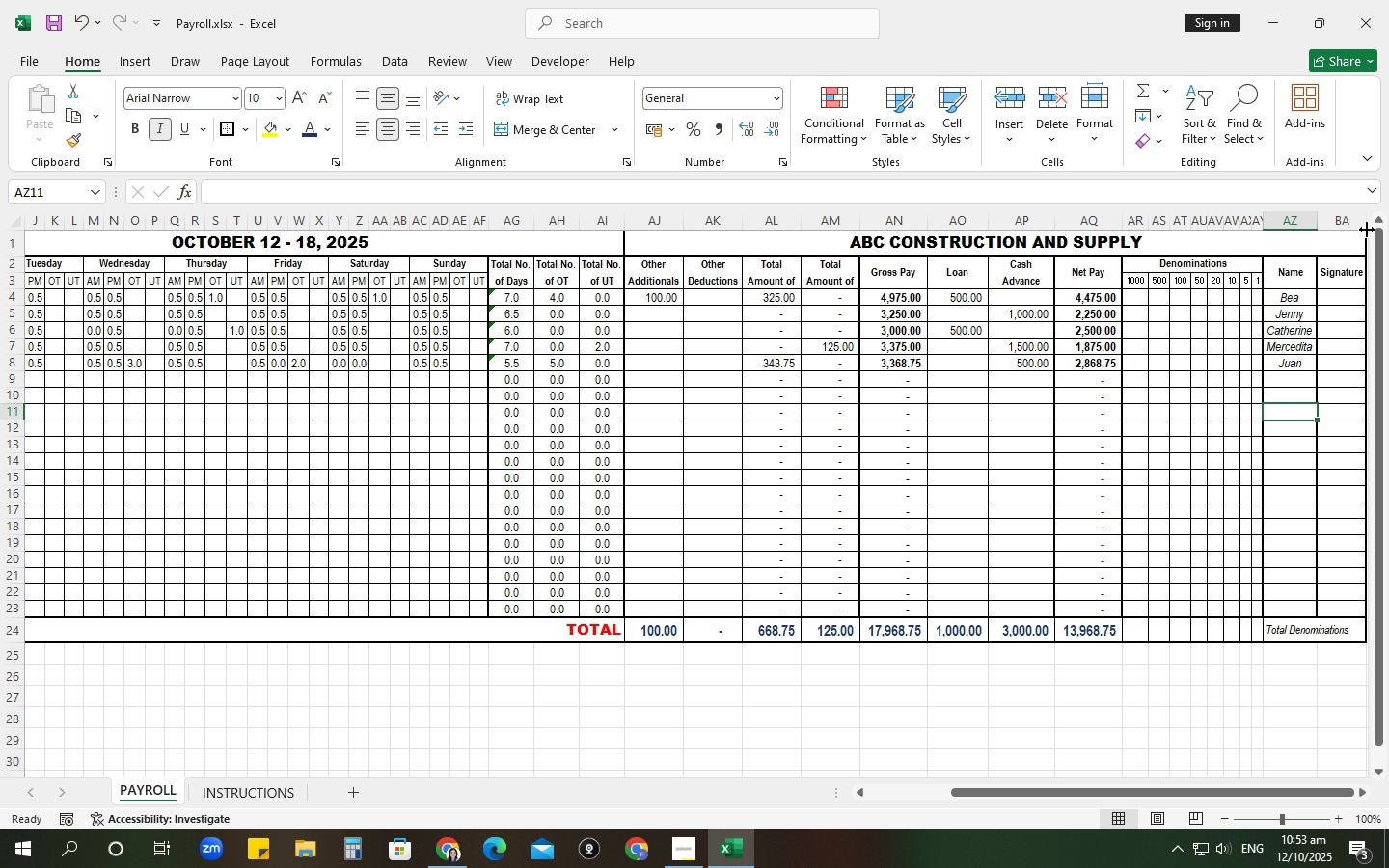 
left_click_drag(start_coordinate=[1367, 223], to_coordinate=[1376, 222])
 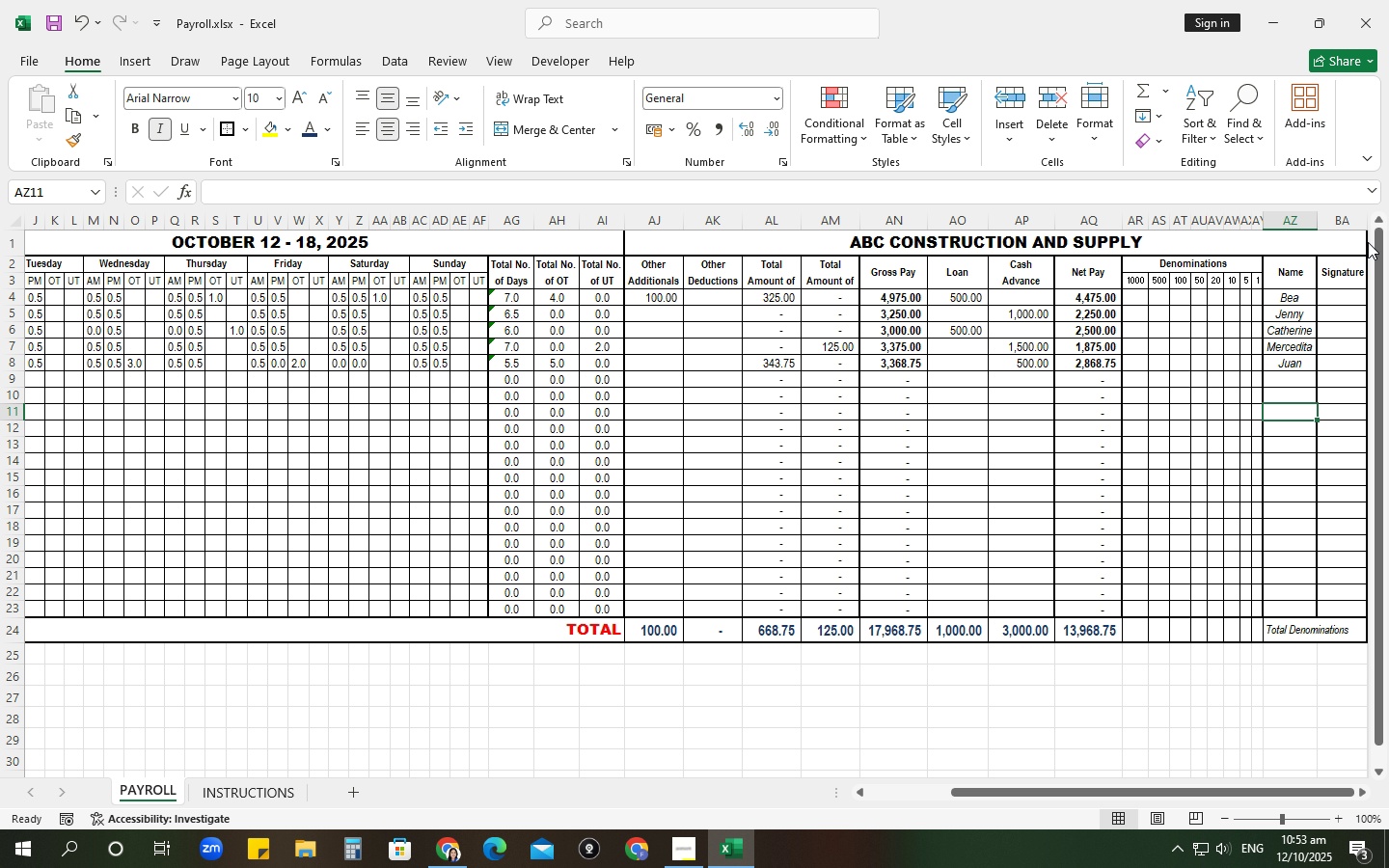 
left_click_drag(start_coordinate=[1367, 222], to_coordinate=[1372, 222])
 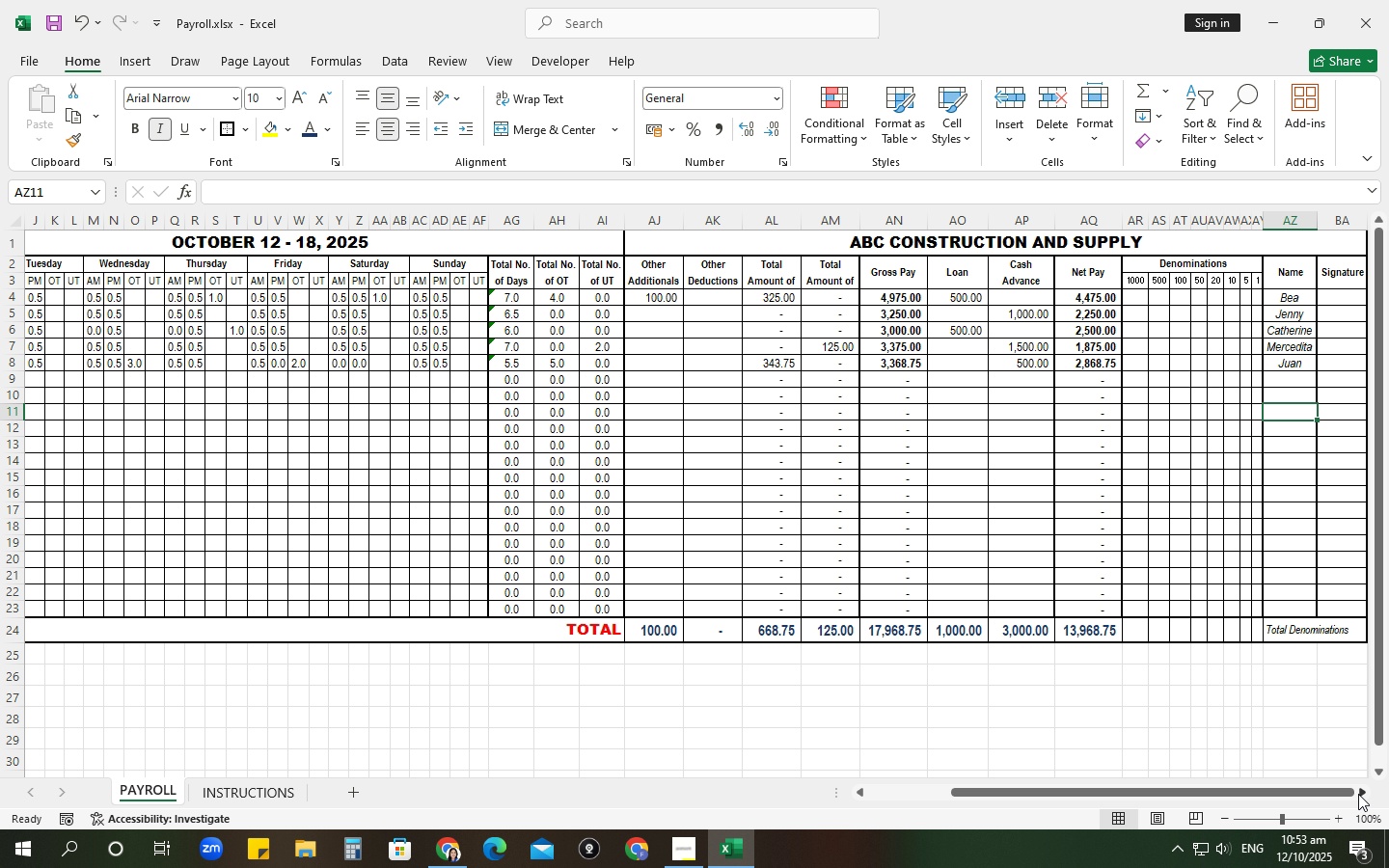 
double_click([1358, 794])
 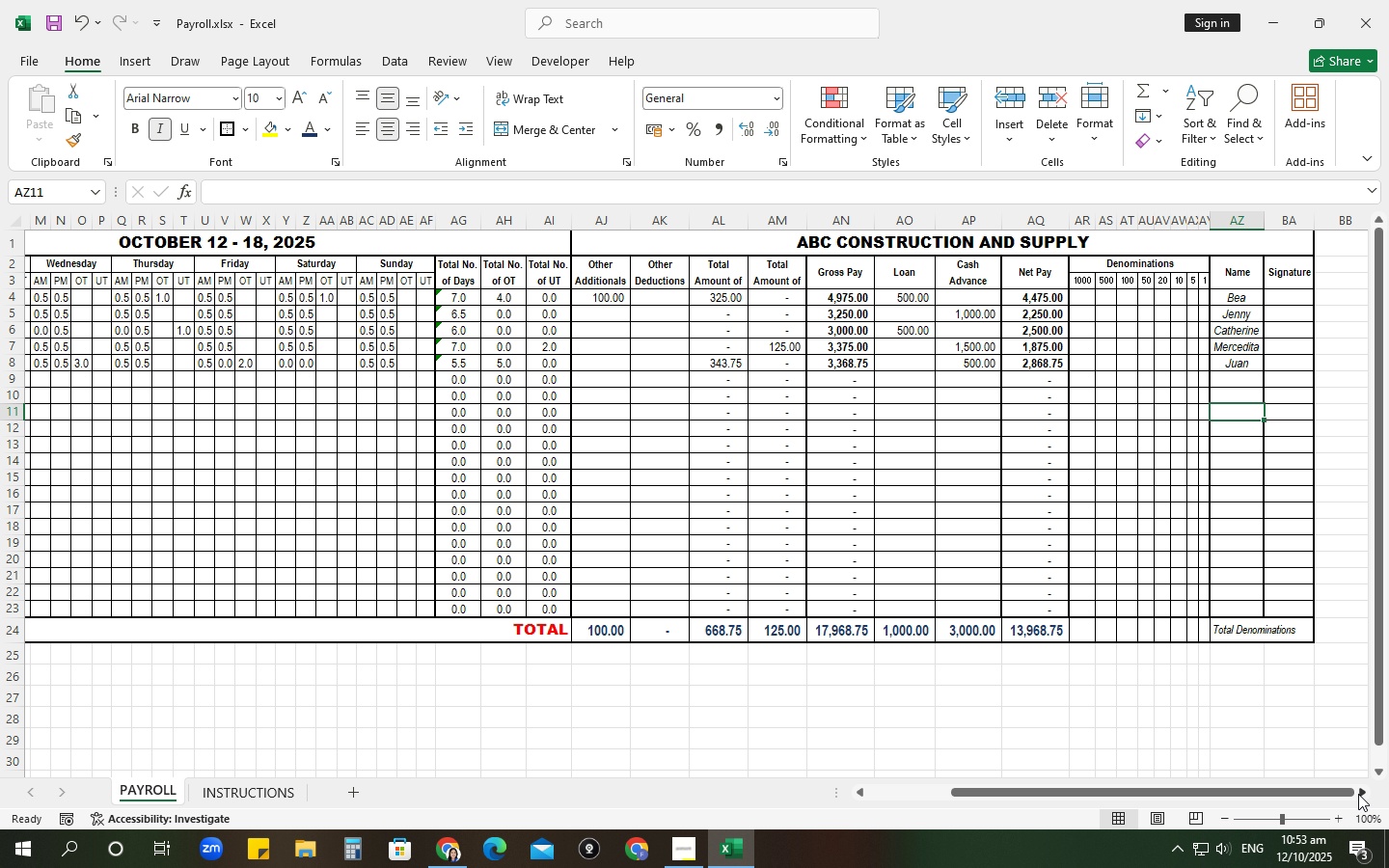 
triple_click([1358, 794])
 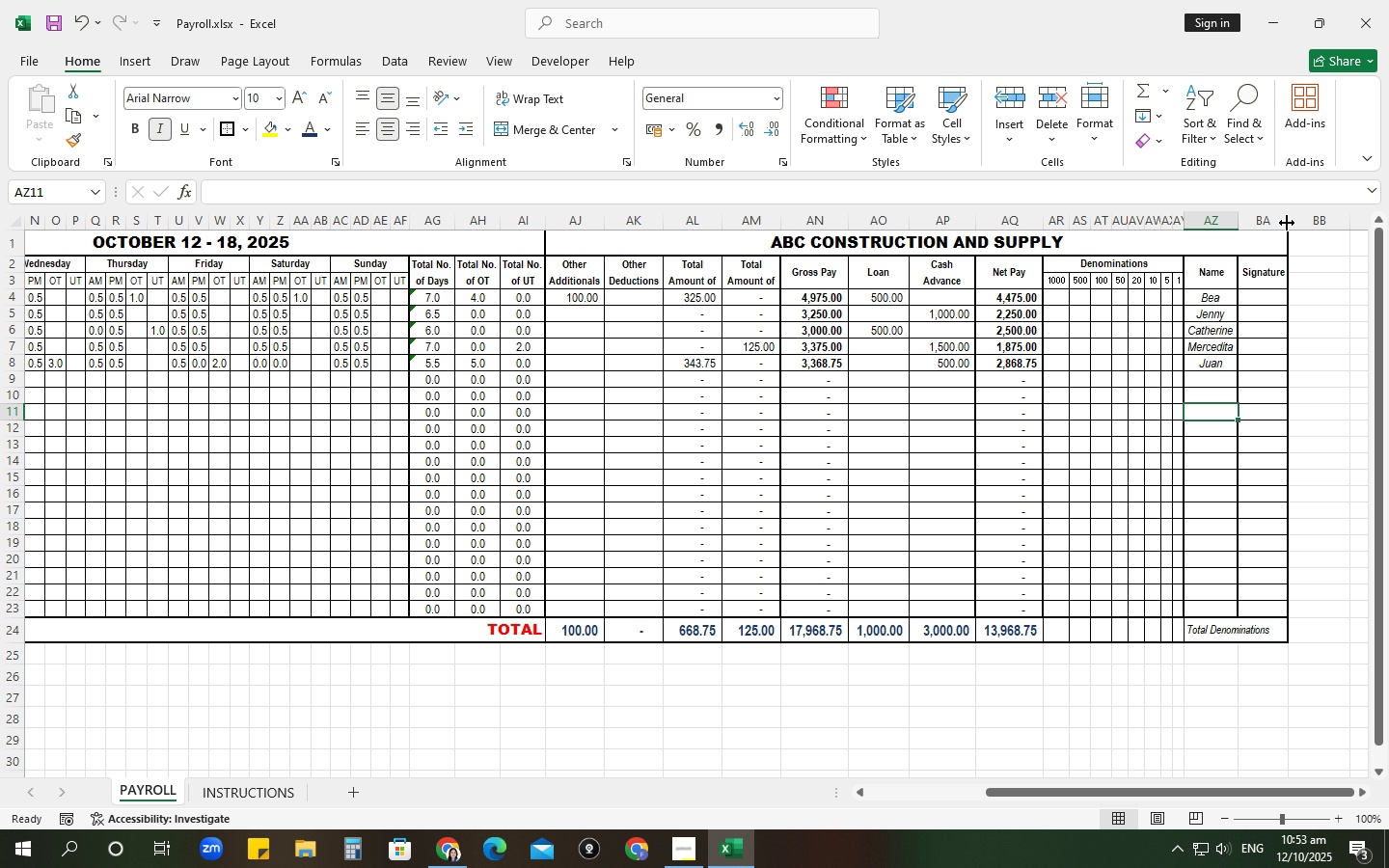 
left_click_drag(start_coordinate=[1287, 222], to_coordinate=[1302, 224])
 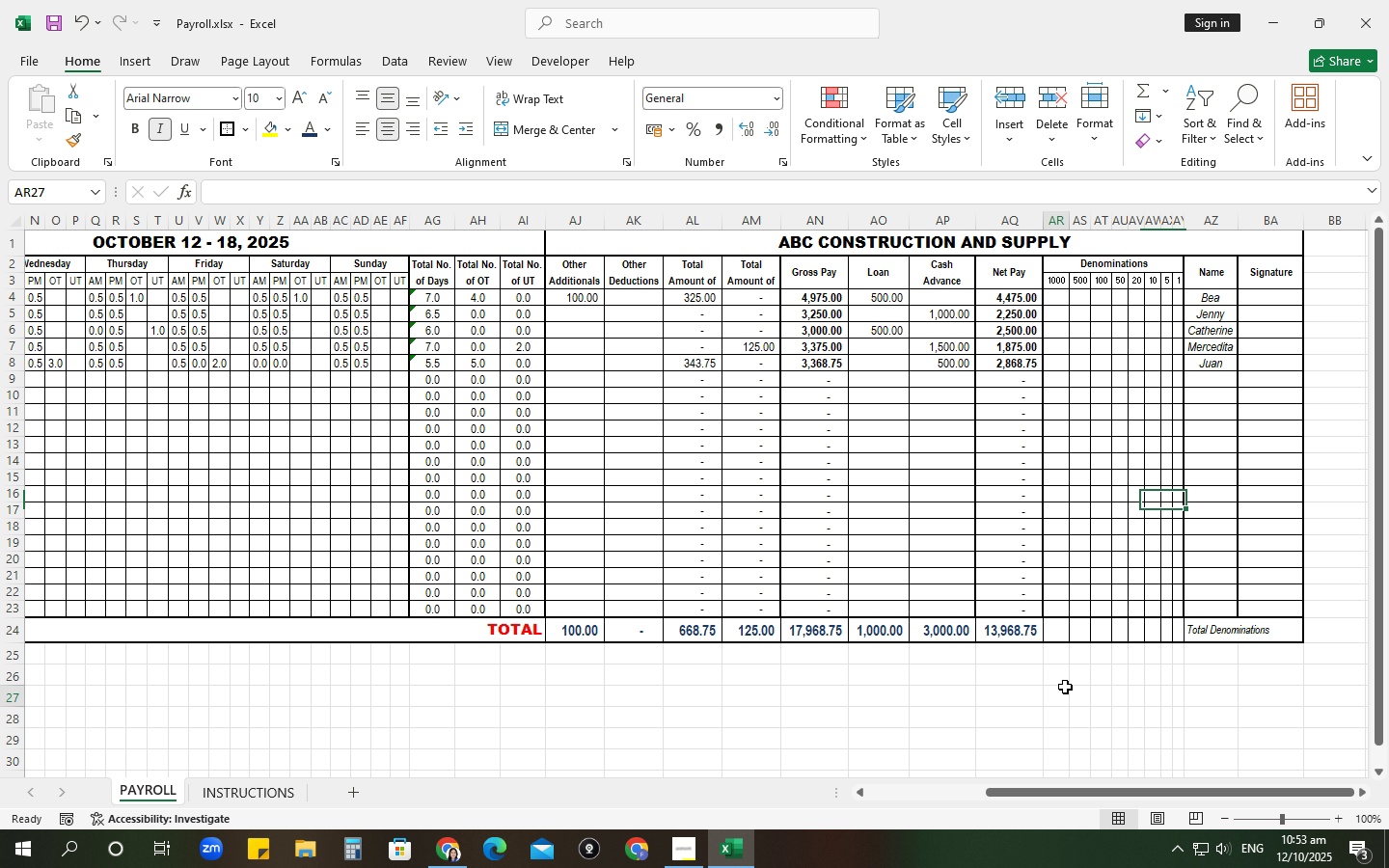 
left_click([1065, 687])
 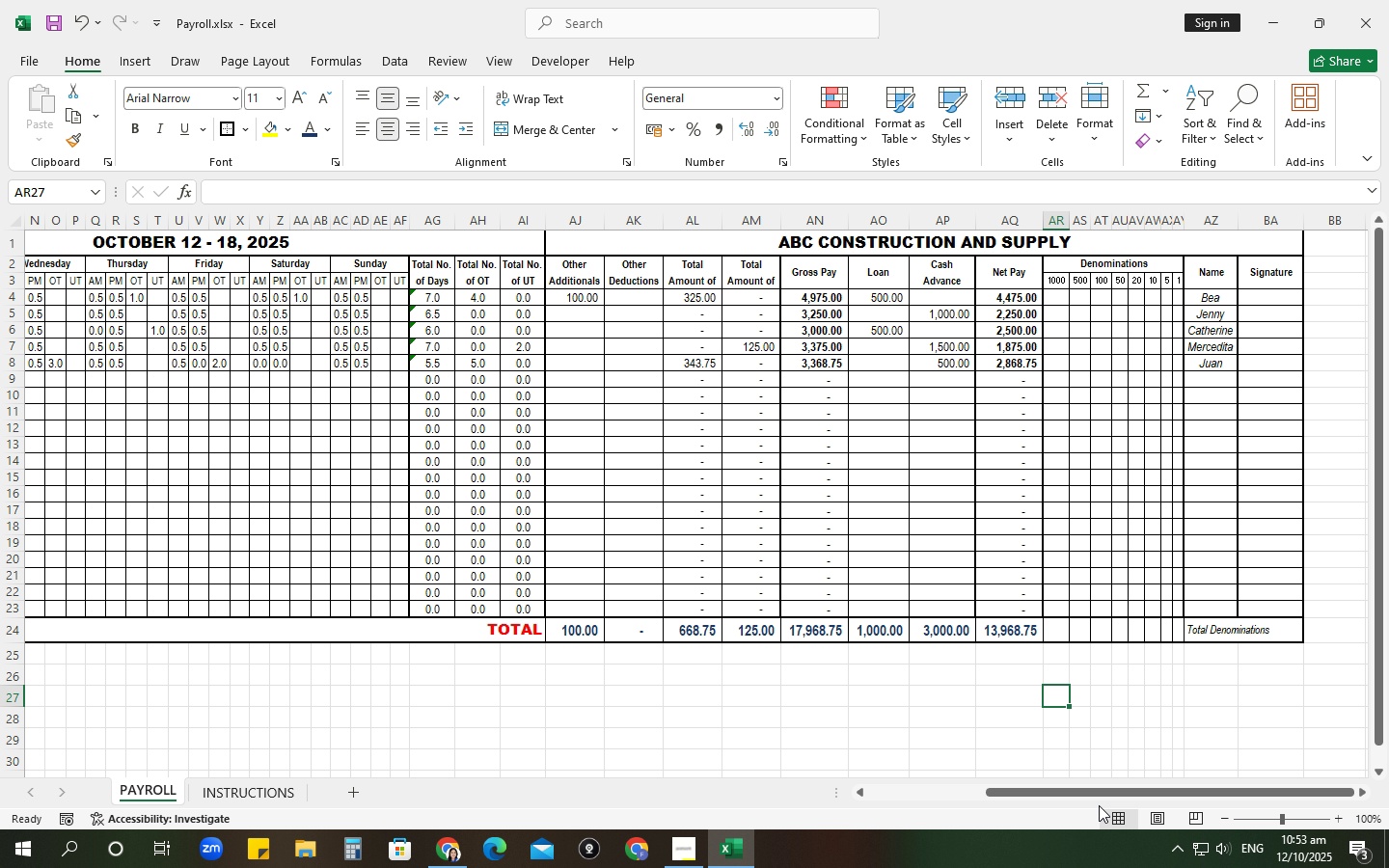 
wait(9.47)
 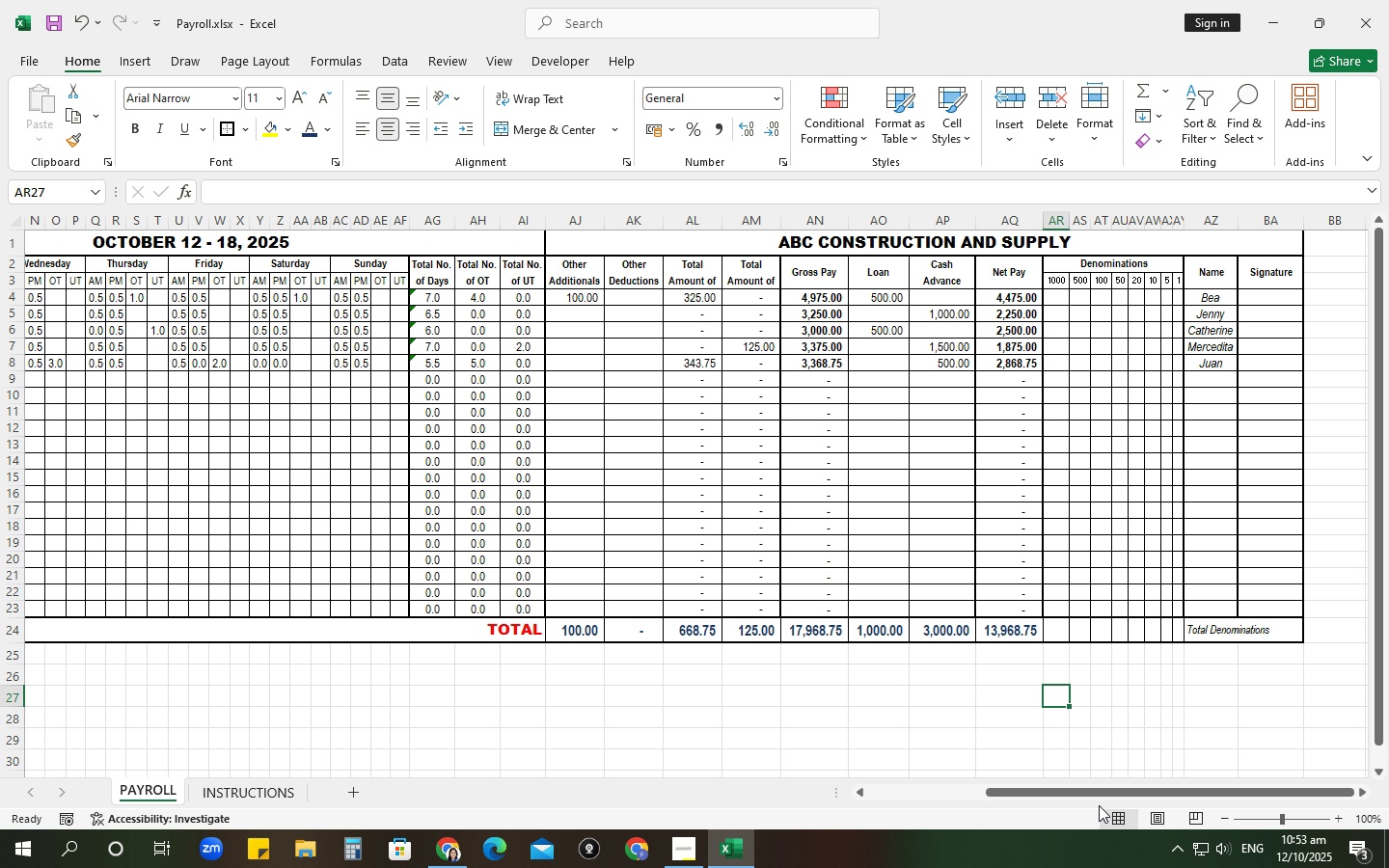 
left_click([1100, 807])
 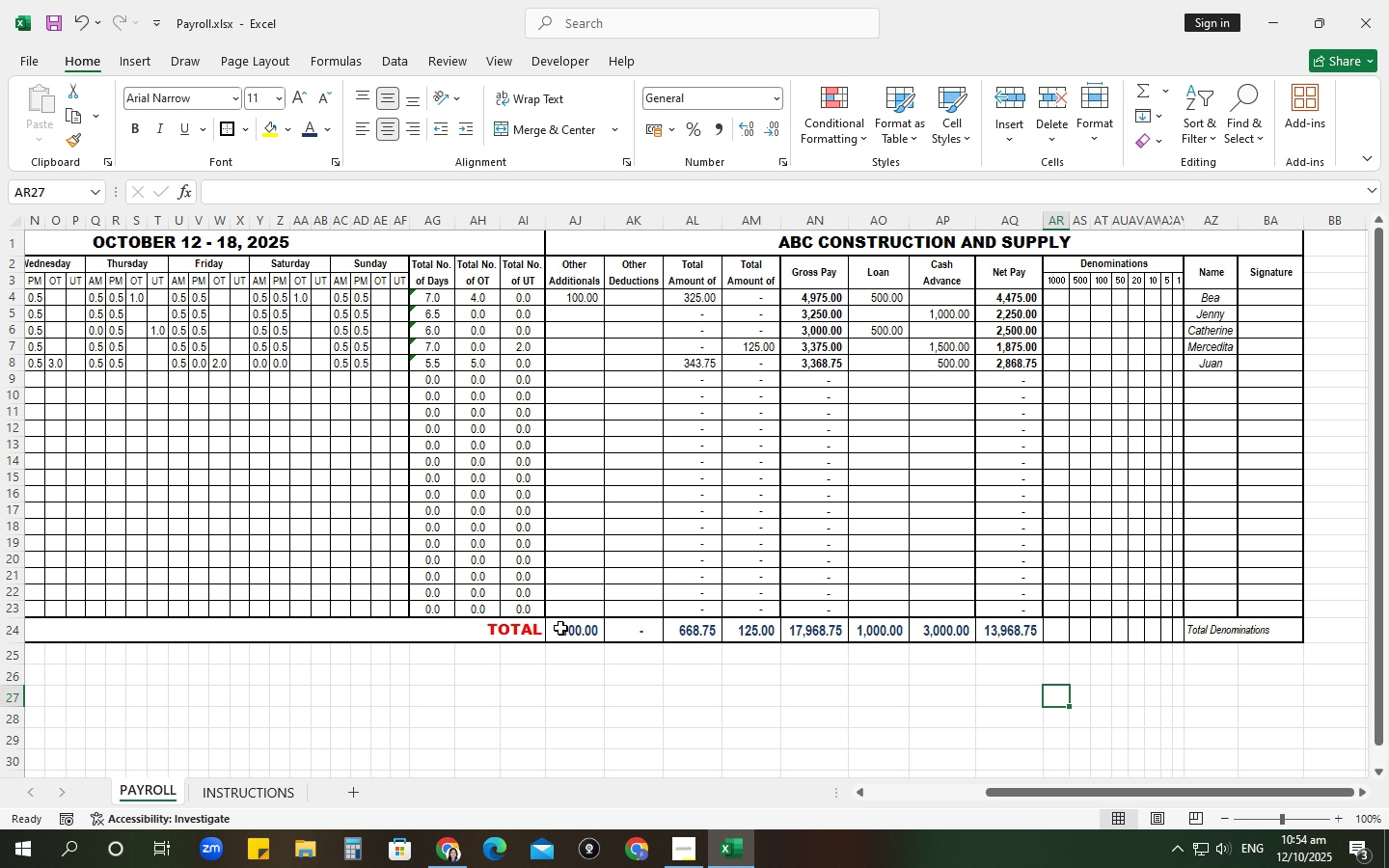 
left_click_drag(start_coordinate=[560, 627], to_coordinate=[1174, 626])
 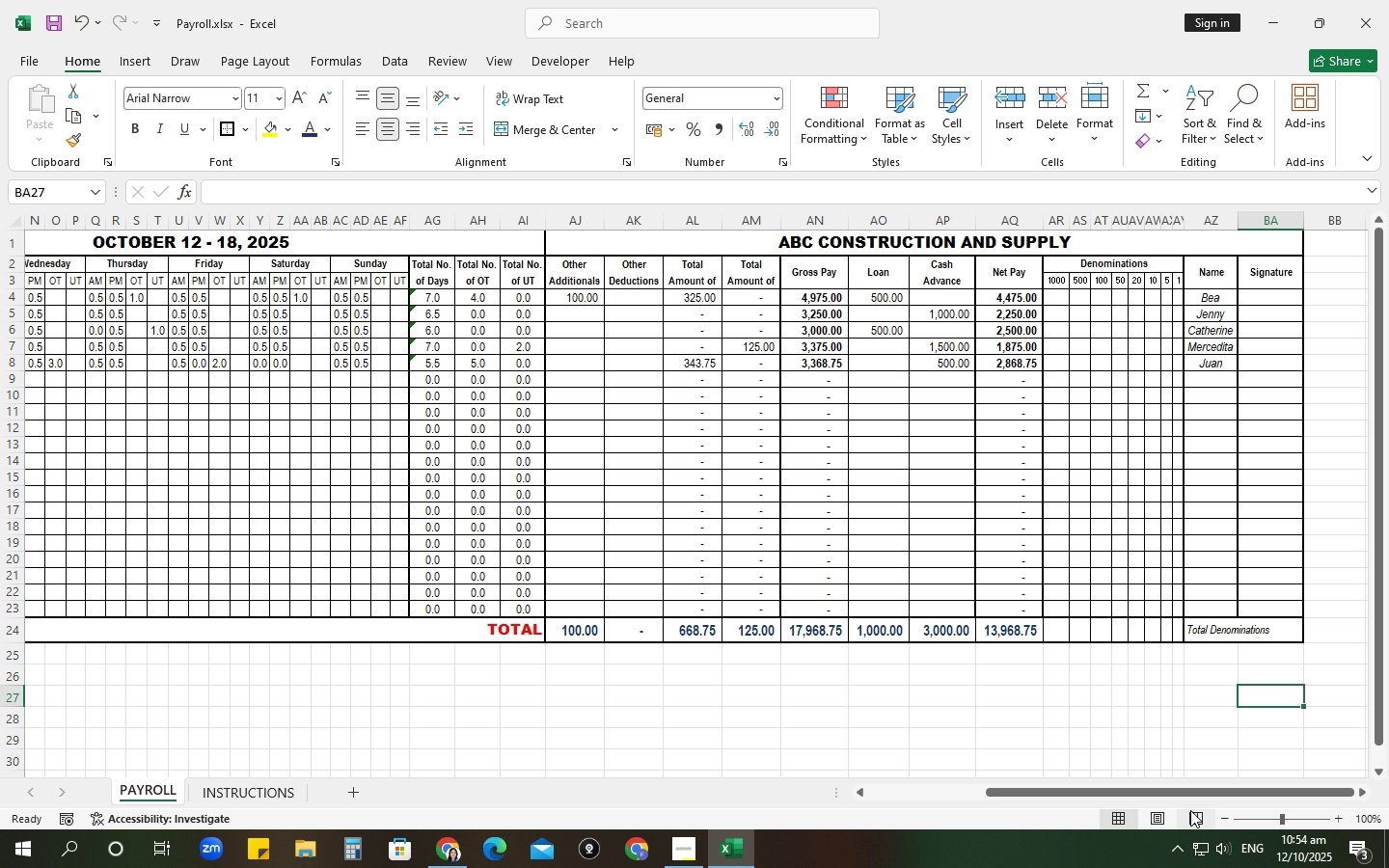 
left_click_drag(start_coordinate=[1062, 635], to_coordinate=[1175, 632])
 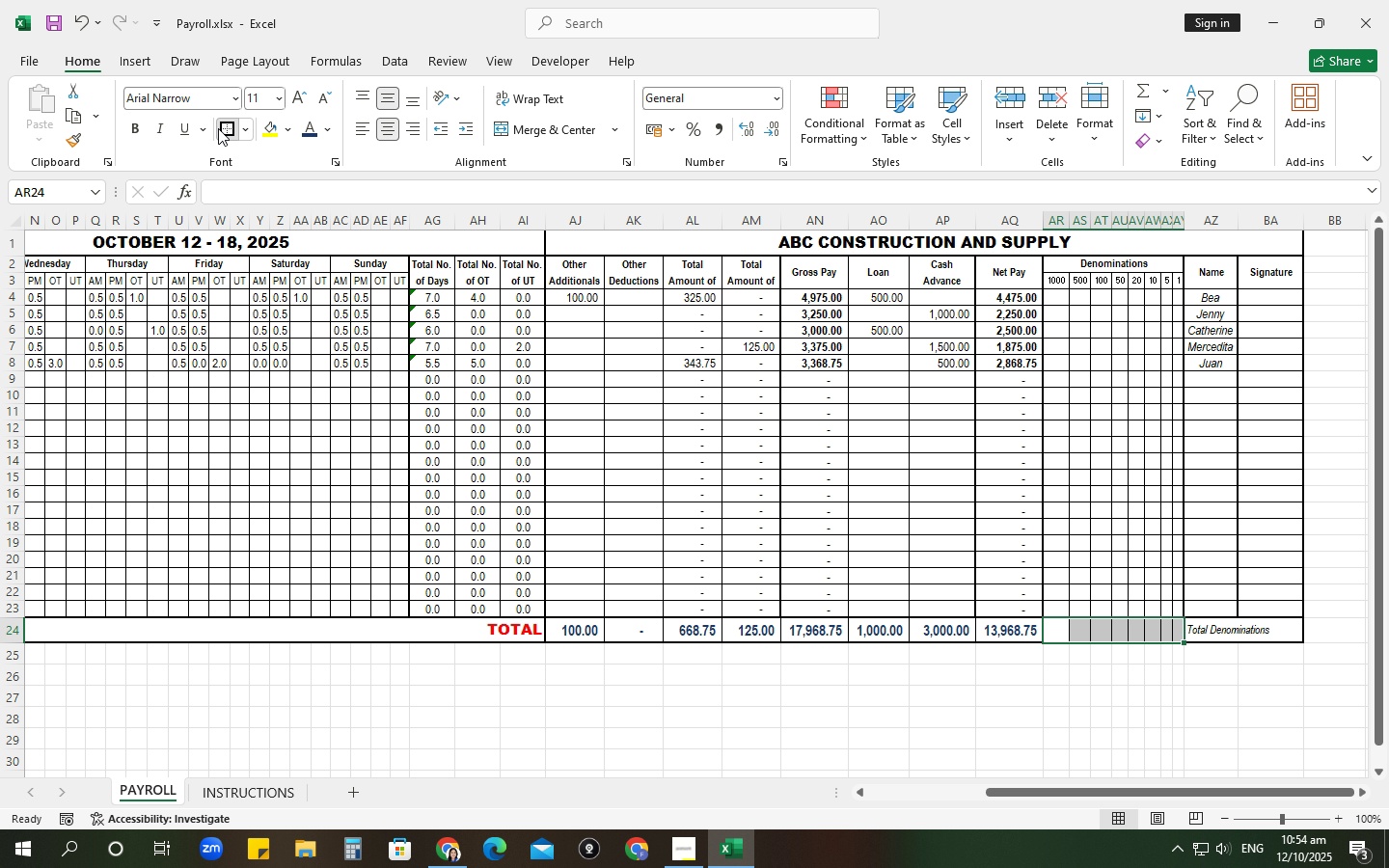 
left_click([218, 128])
 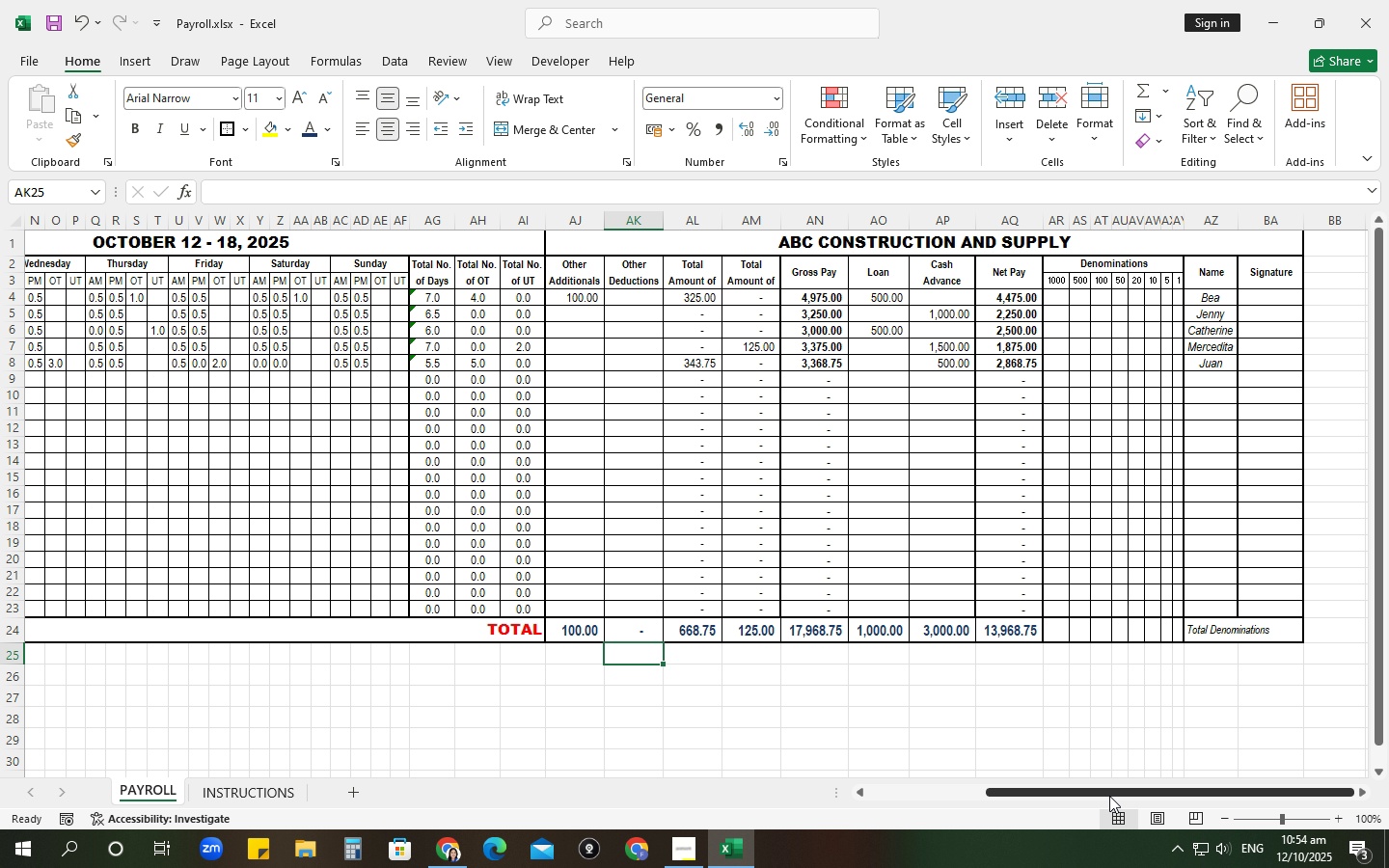 
left_click([1109, 796])
 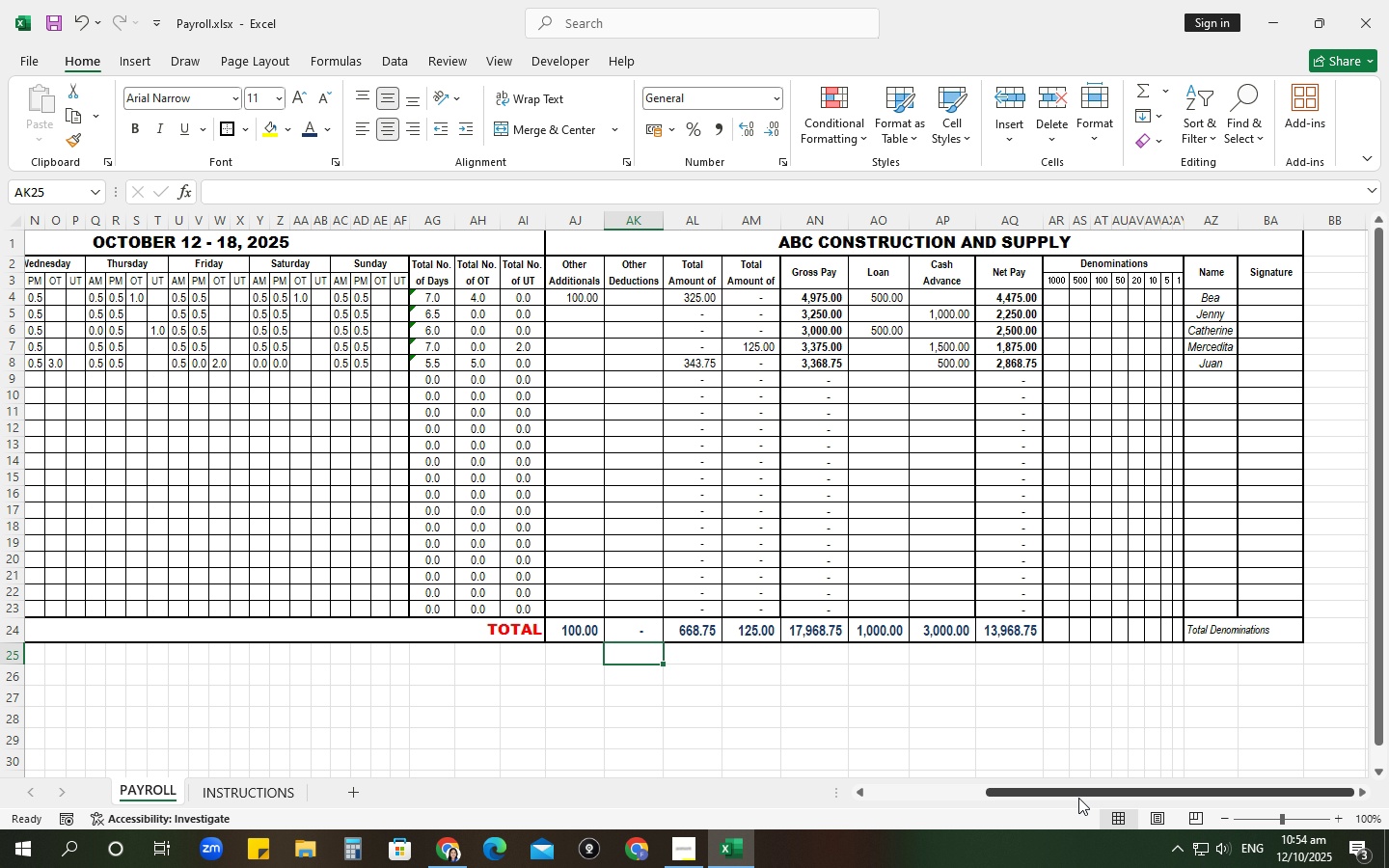 
left_click_drag(start_coordinate=[1076, 796], to_coordinate=[504, 786])
 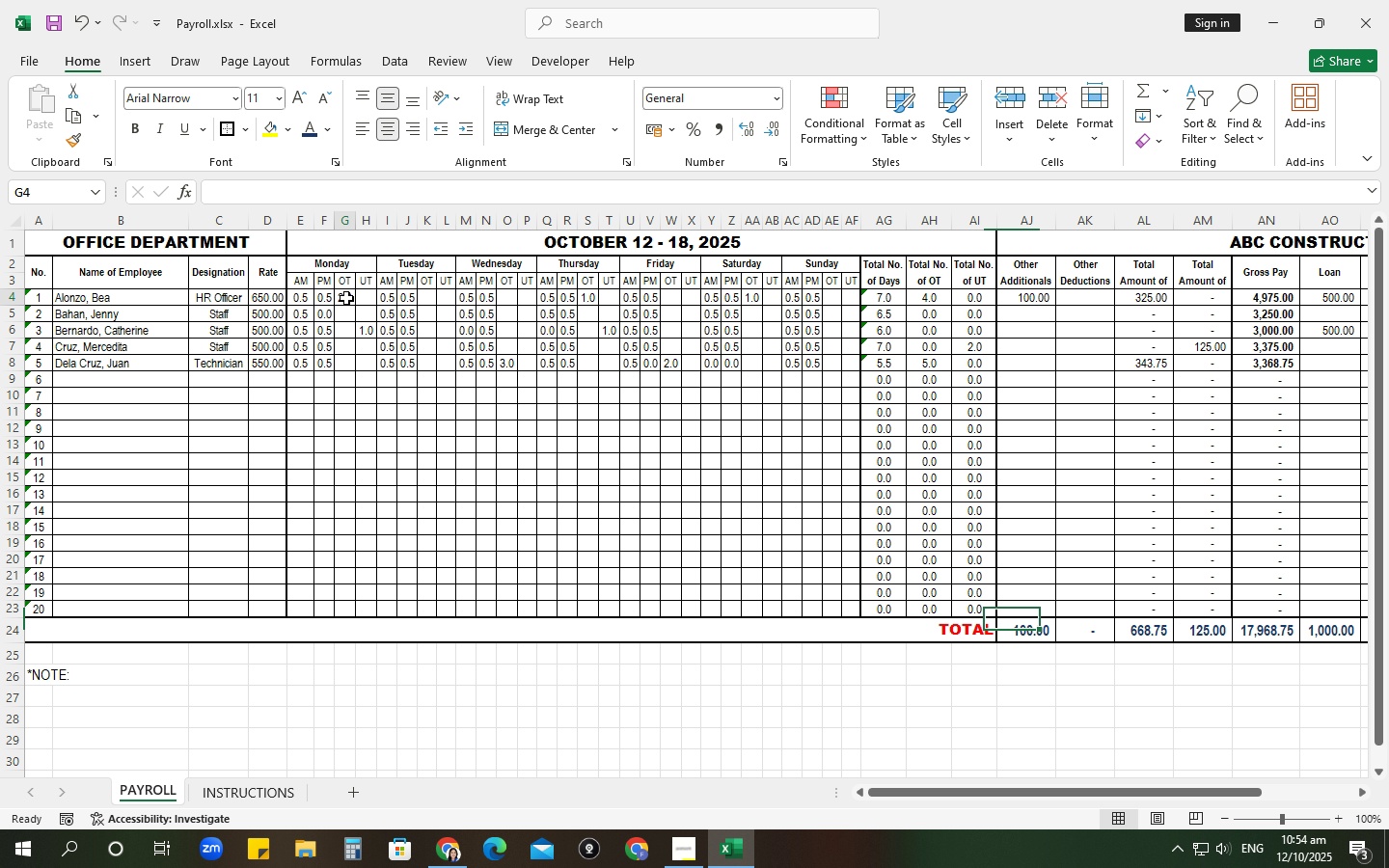 
left_click([346, 298])
 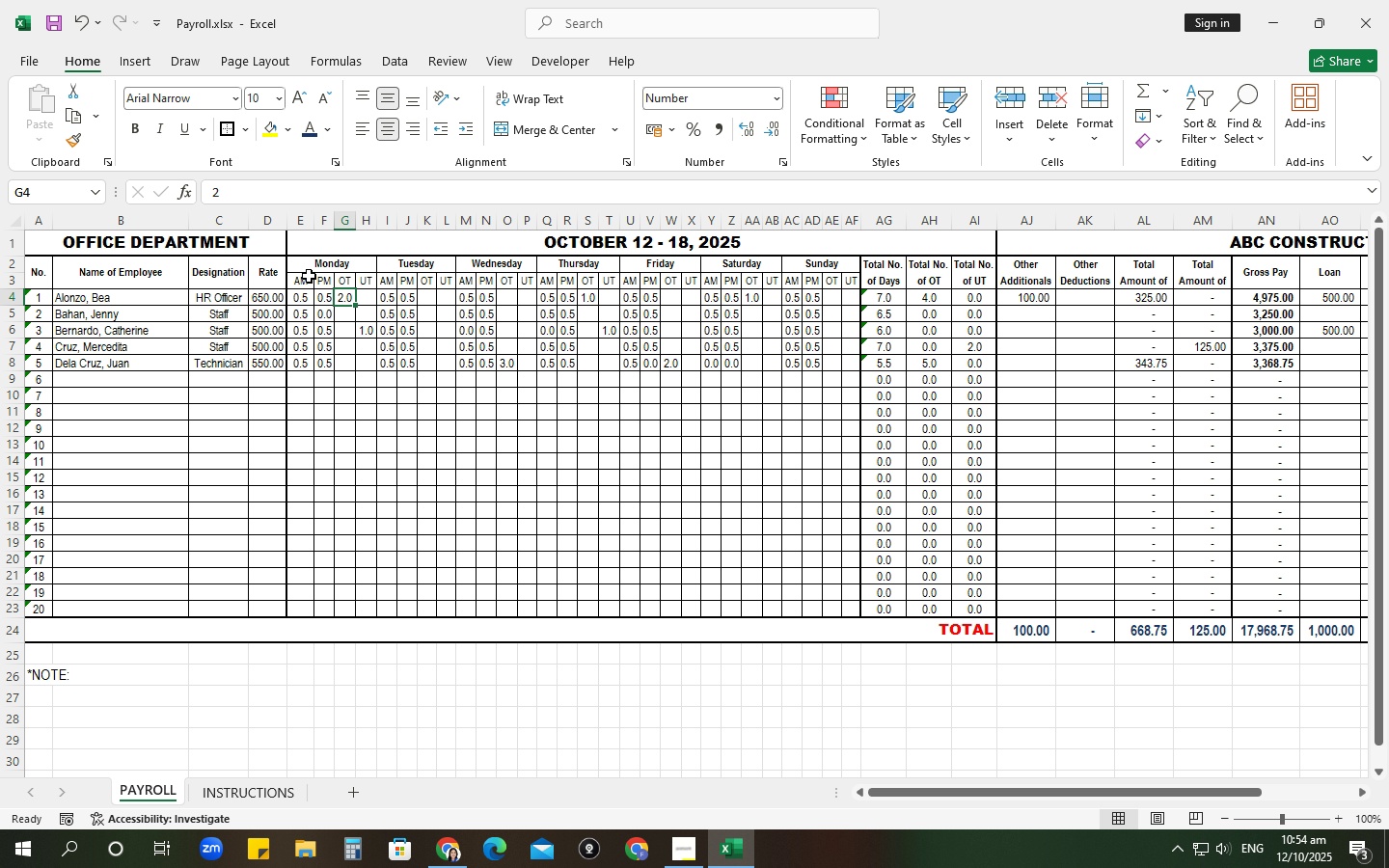 
wait(6.34)
 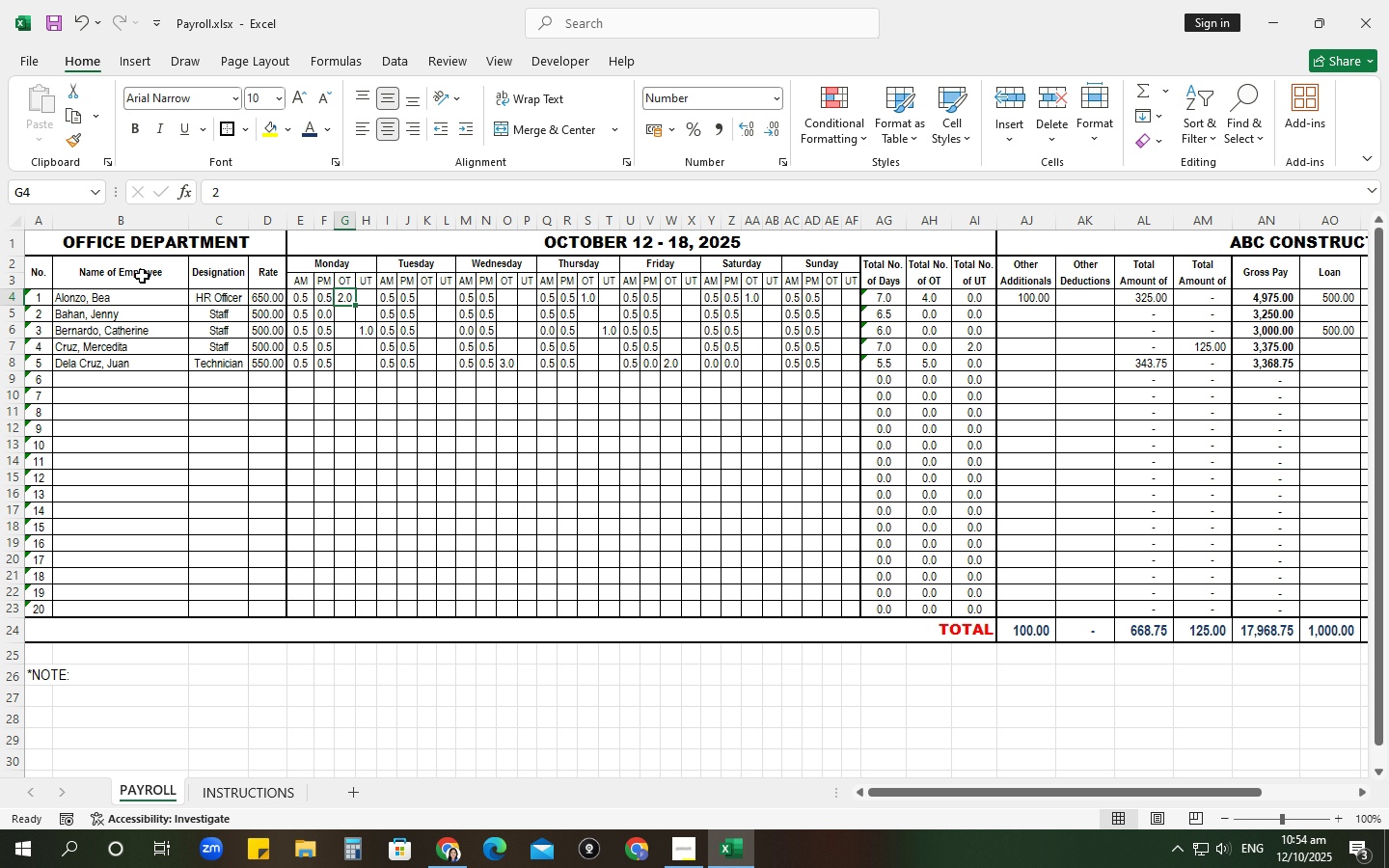 
left_click([603, 540])
 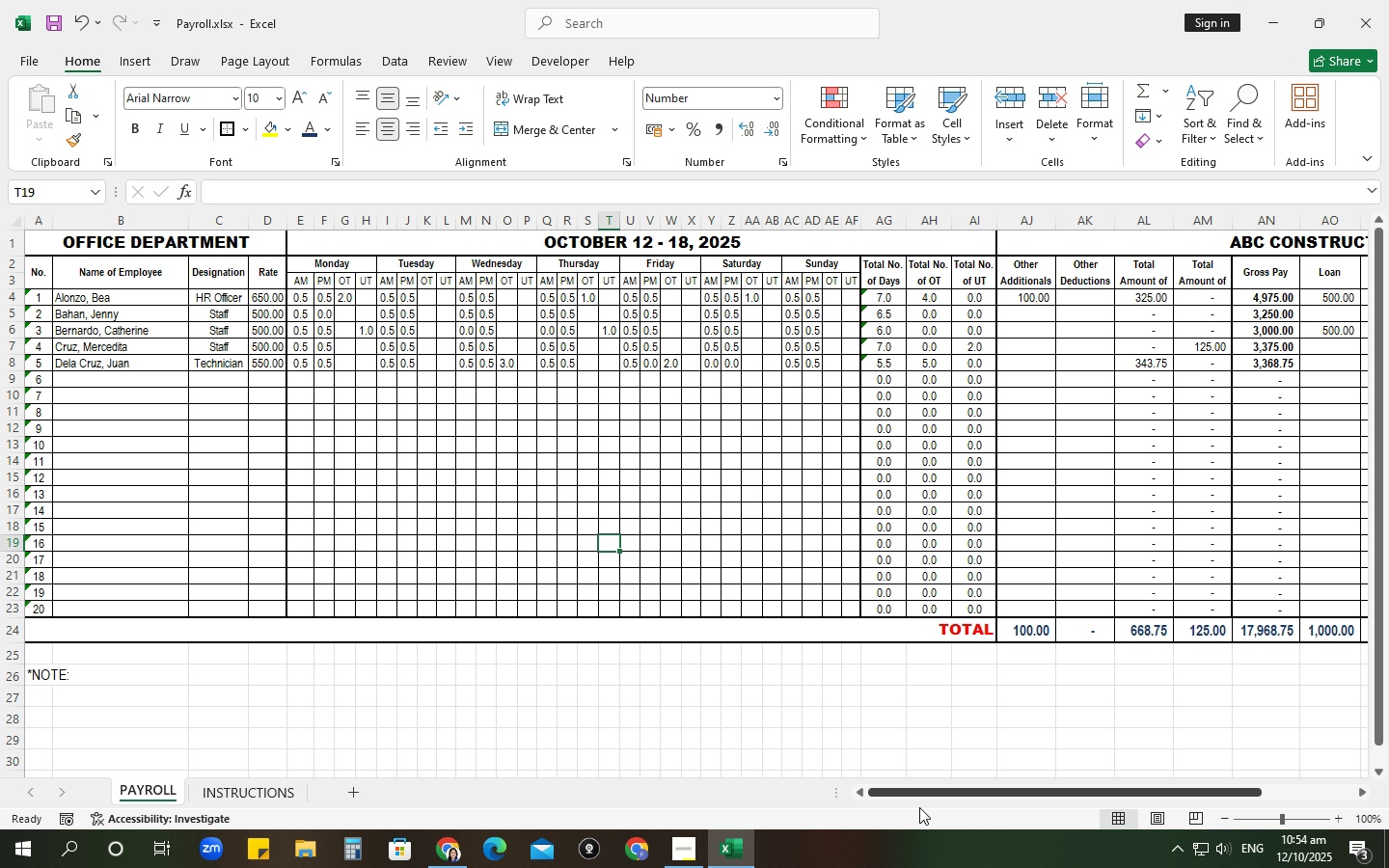 
left_click_drag(start_coordinate=[908, 791], to_coordinate=[772, 760])
 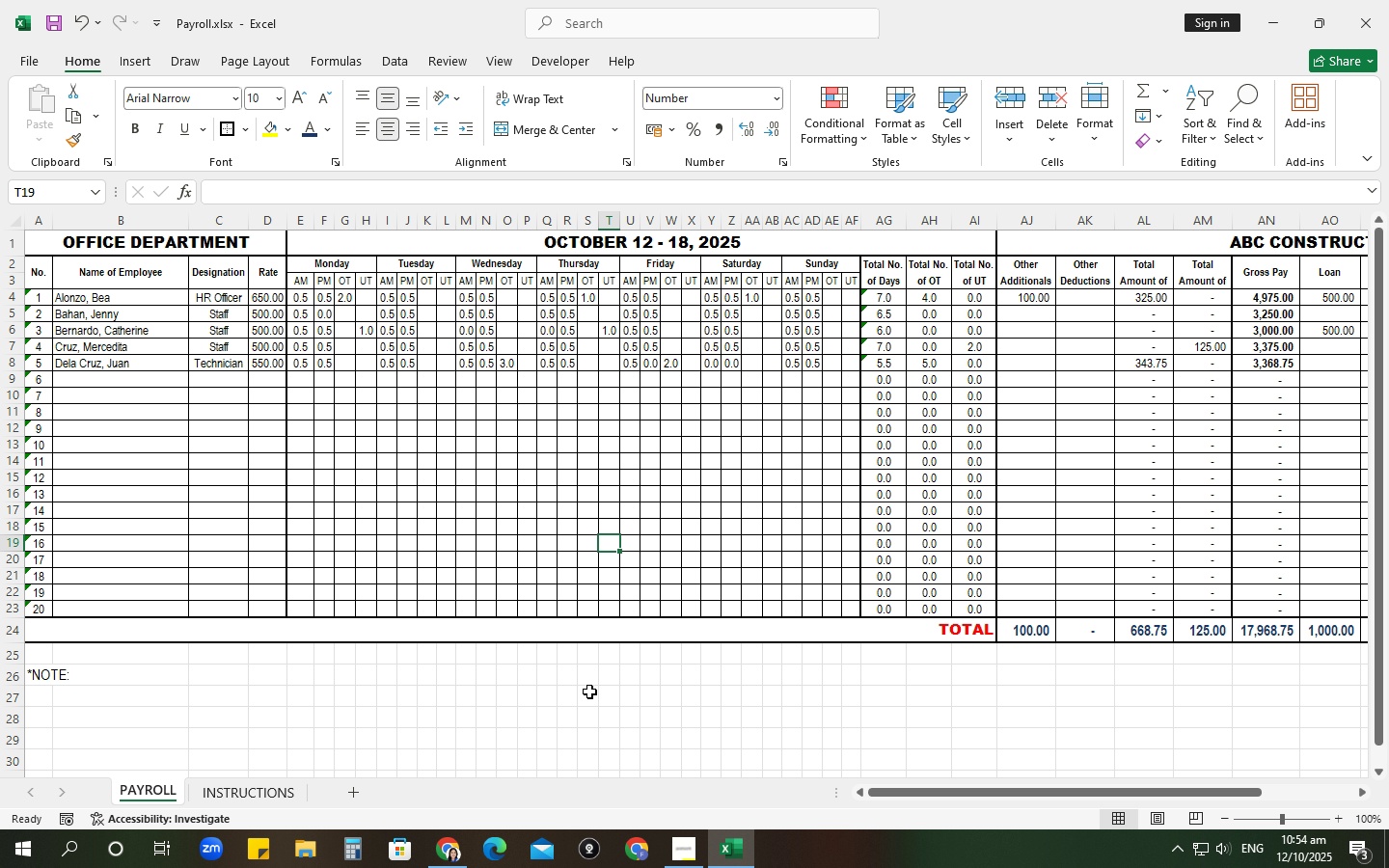 
wait(7.91)
 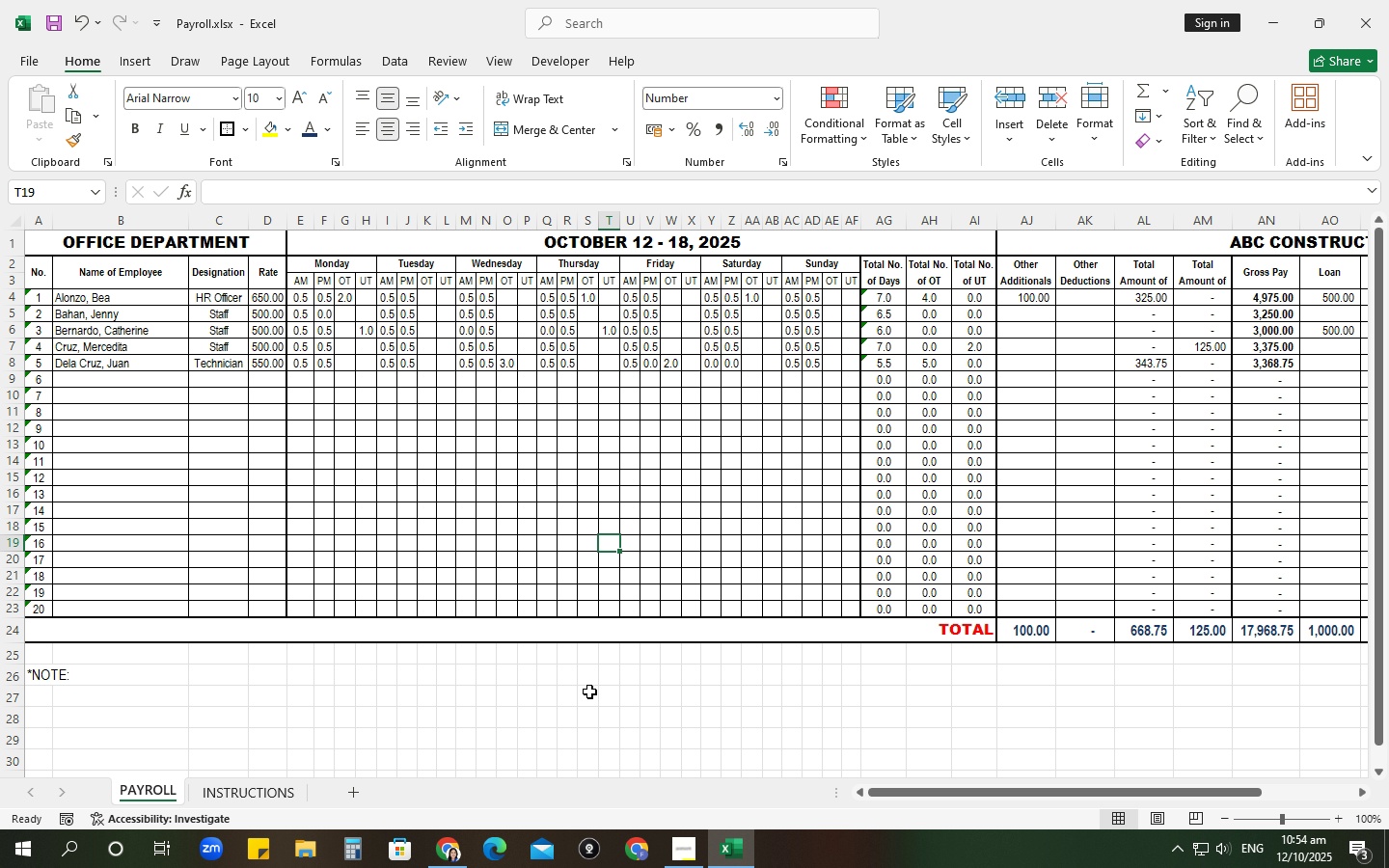 
left_click([678, 848])